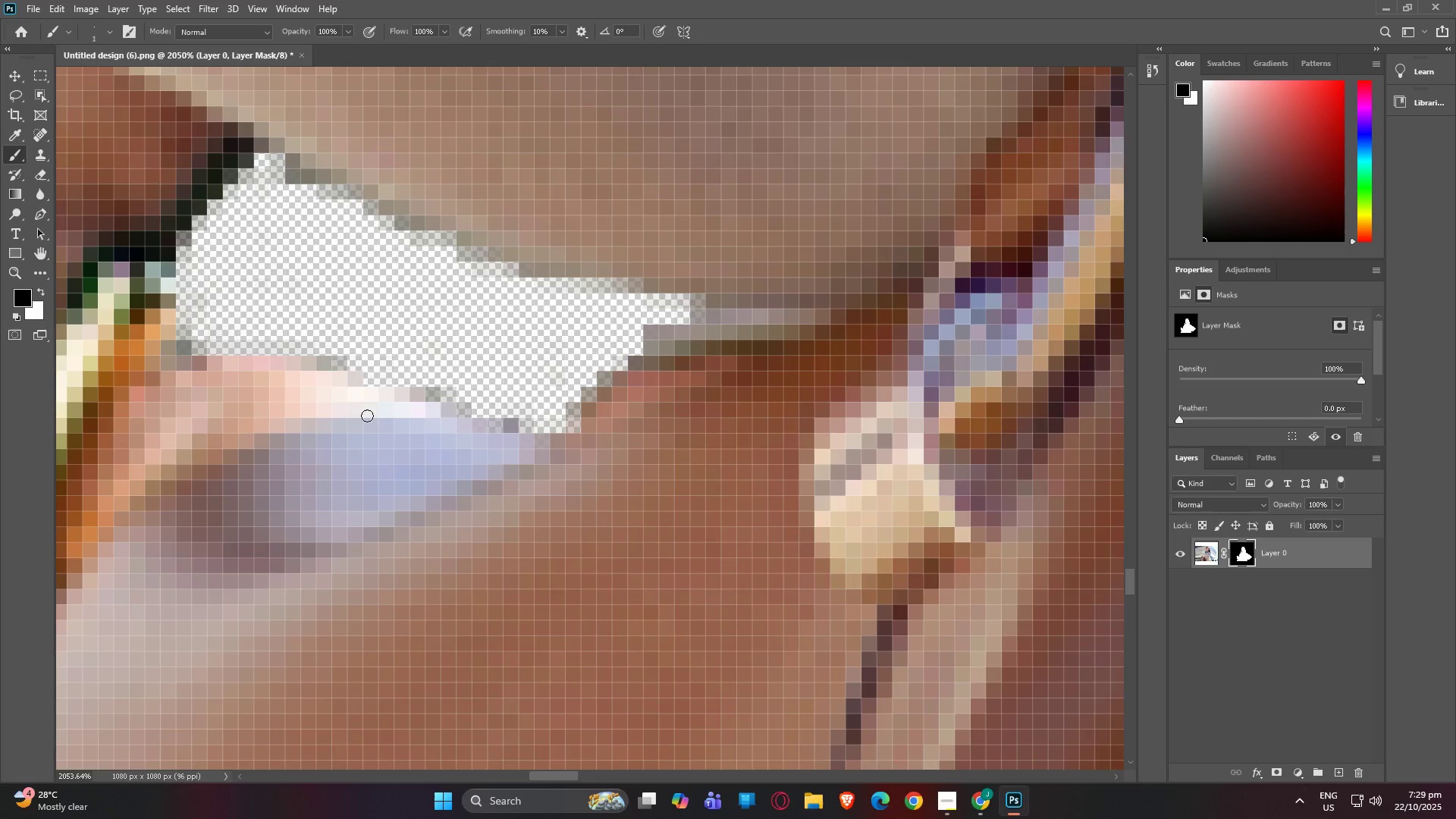 
hold_key(key=H, duration=0.56)
 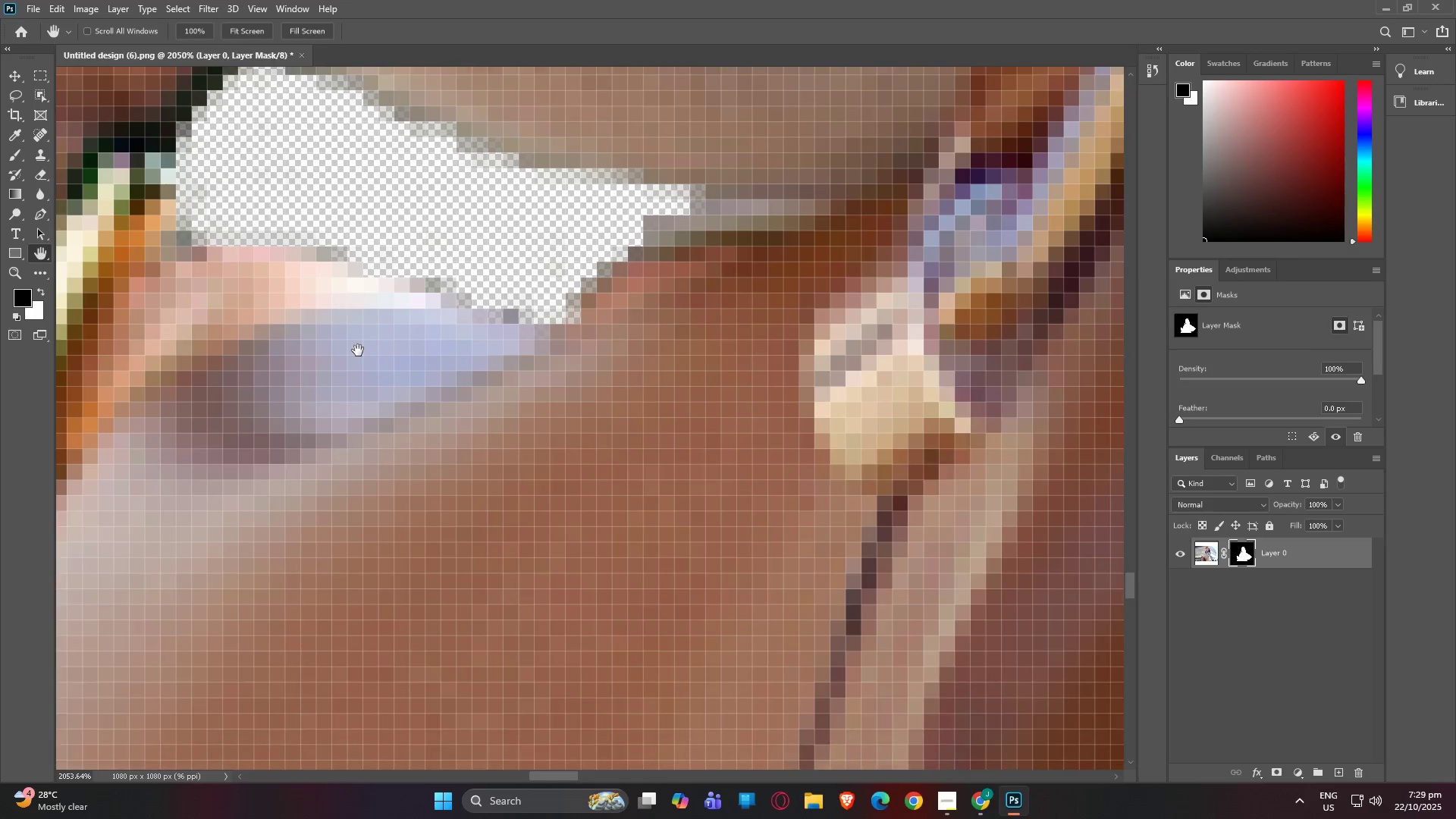 
scroll: coordinate [356, 370], scroll_direction: down, amount: 4.0
 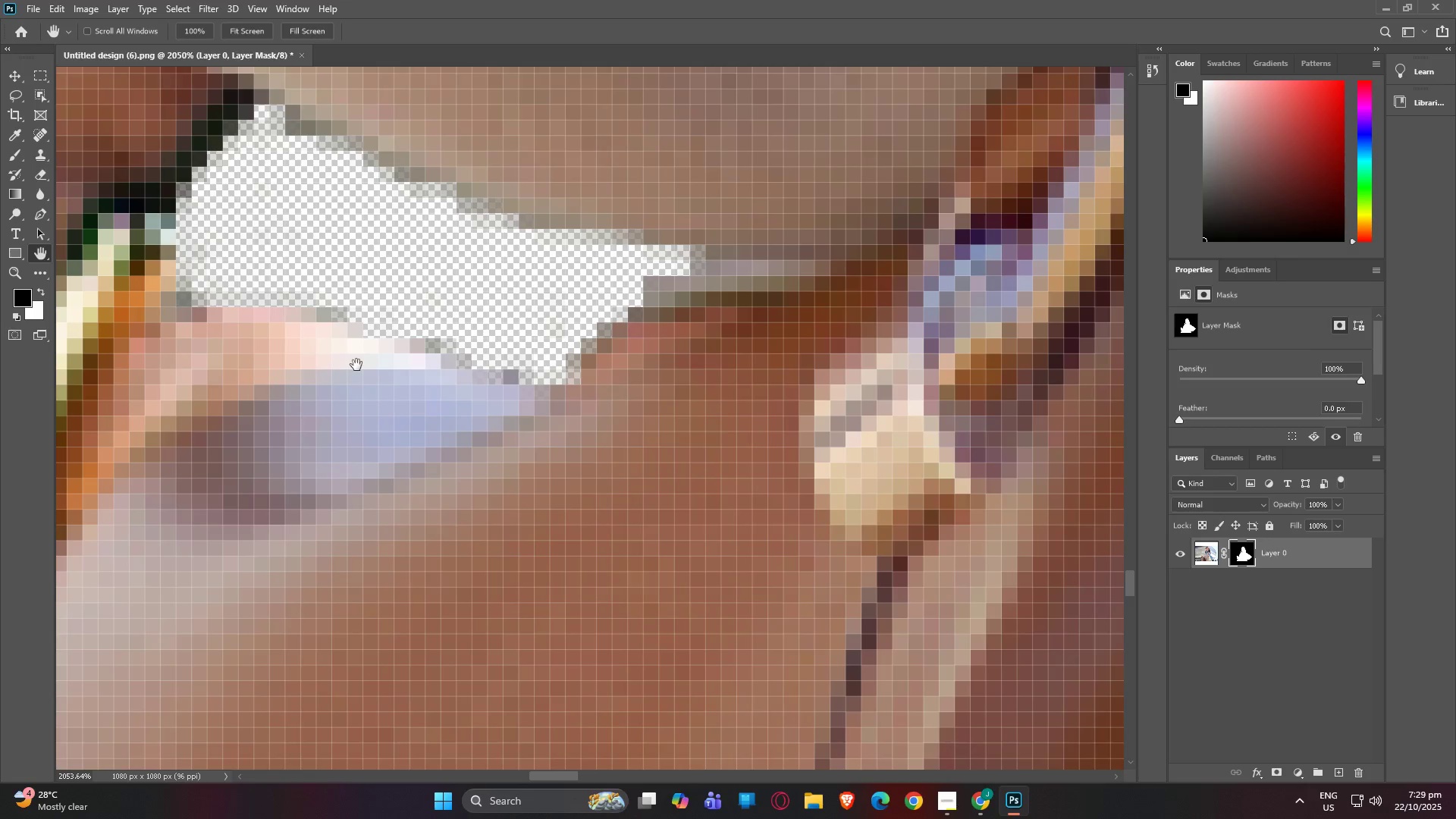 
scroll: coordinate [361, 343], scroll_direction: up, amount: 7.0
 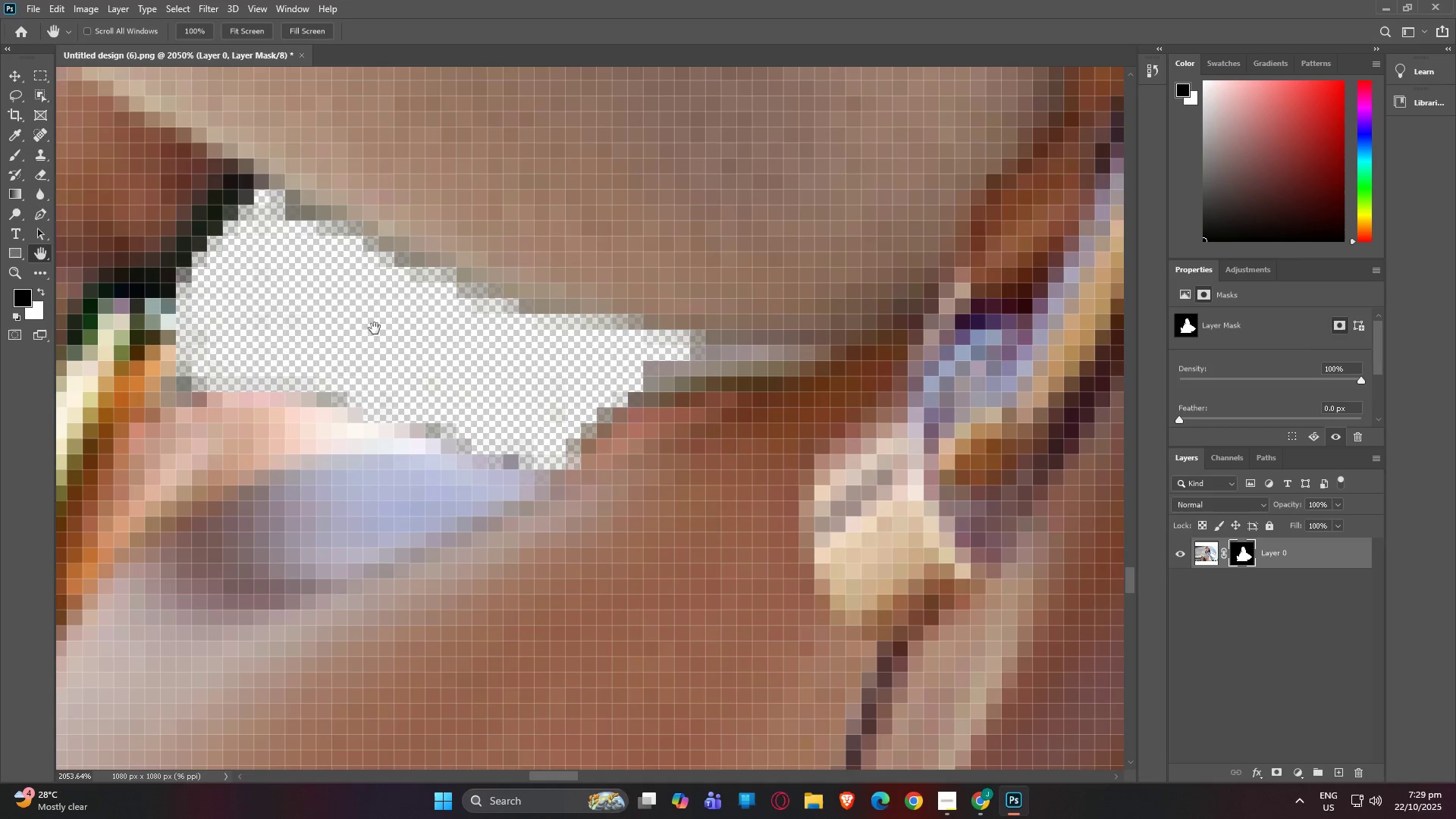 
key(Alt+AltLeft)
 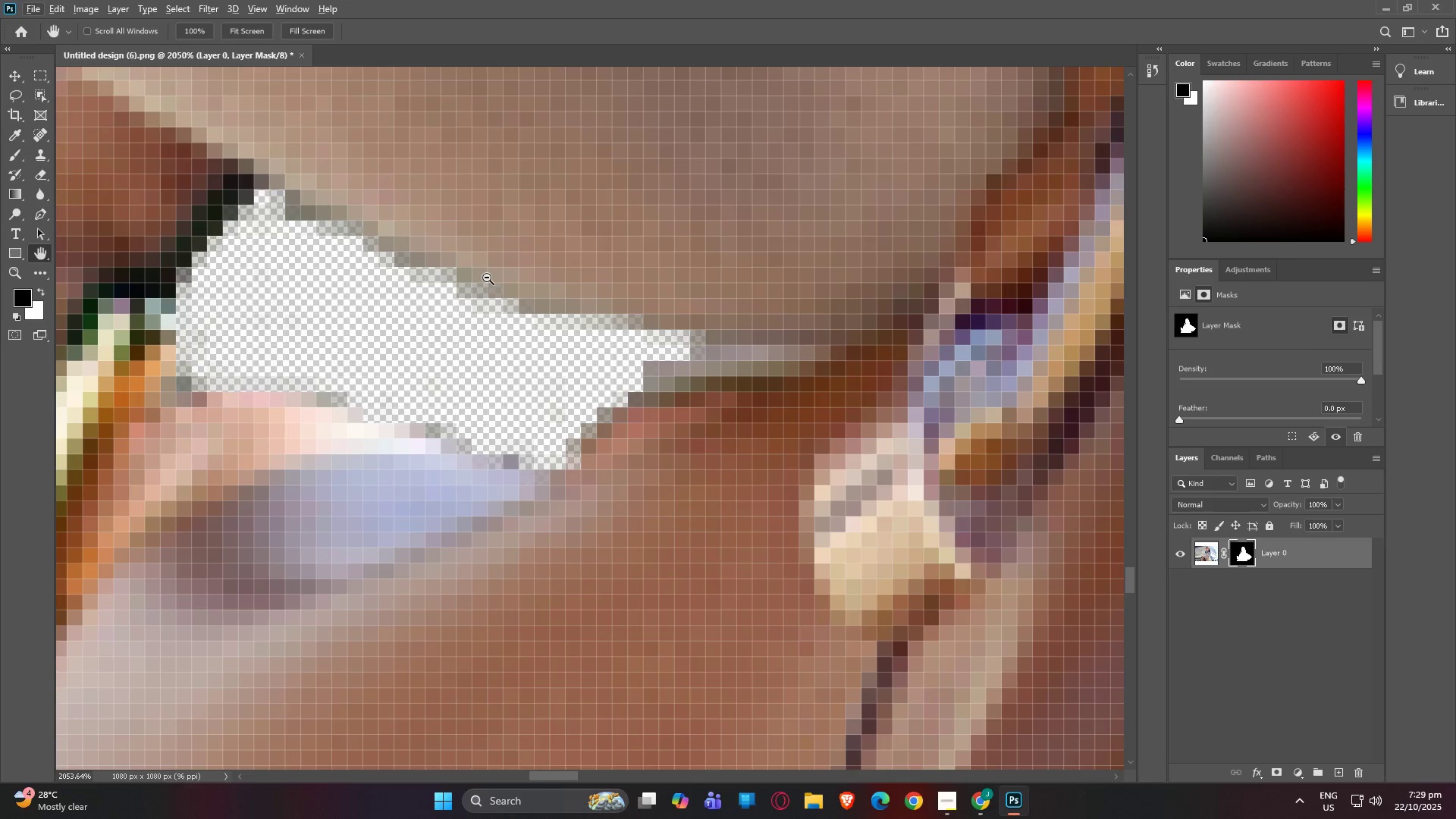 
hold_key(key=AltLeft, duration=1.5)
left_click([431, 330])
 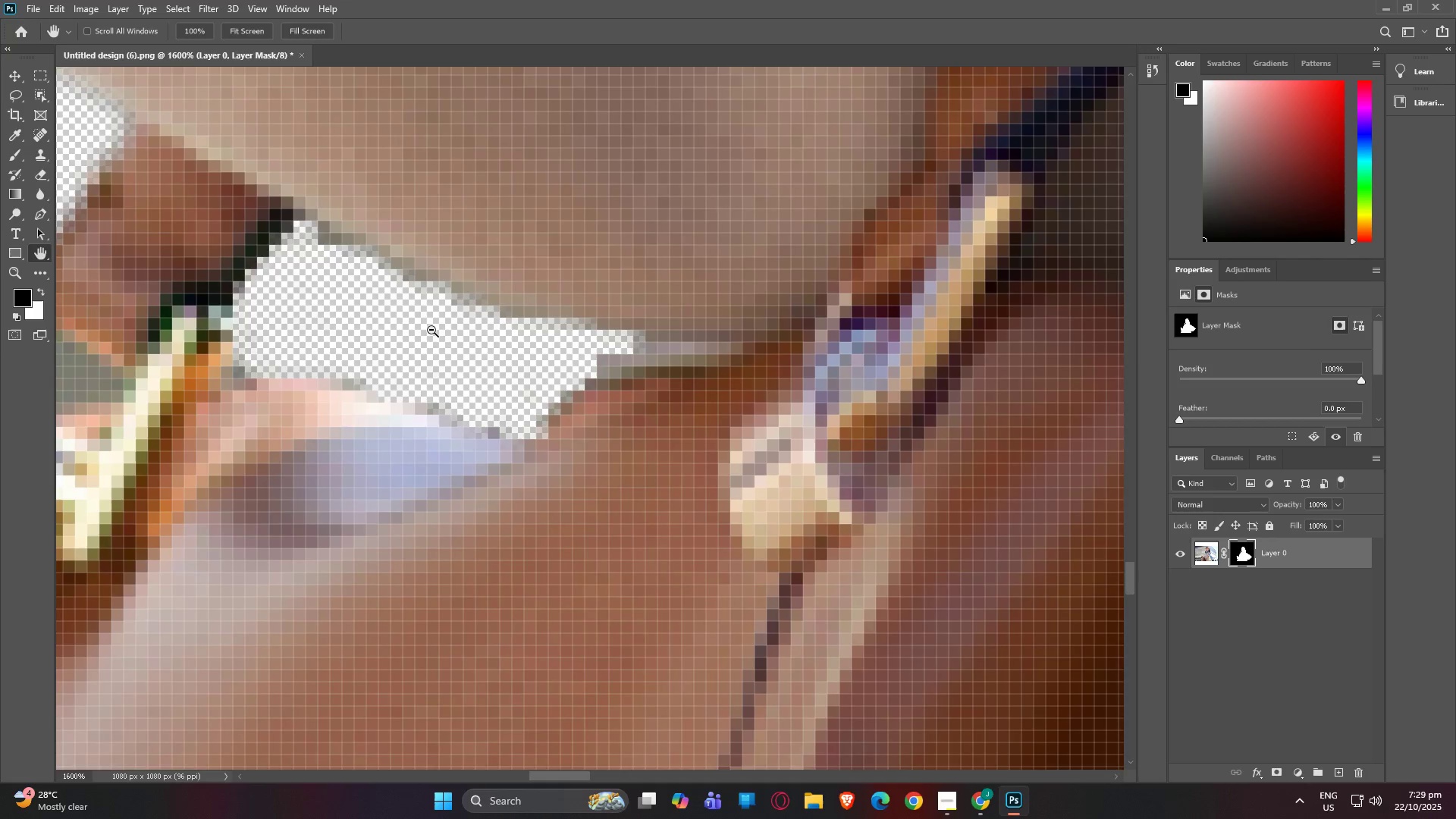 
left_click([431, 330])
 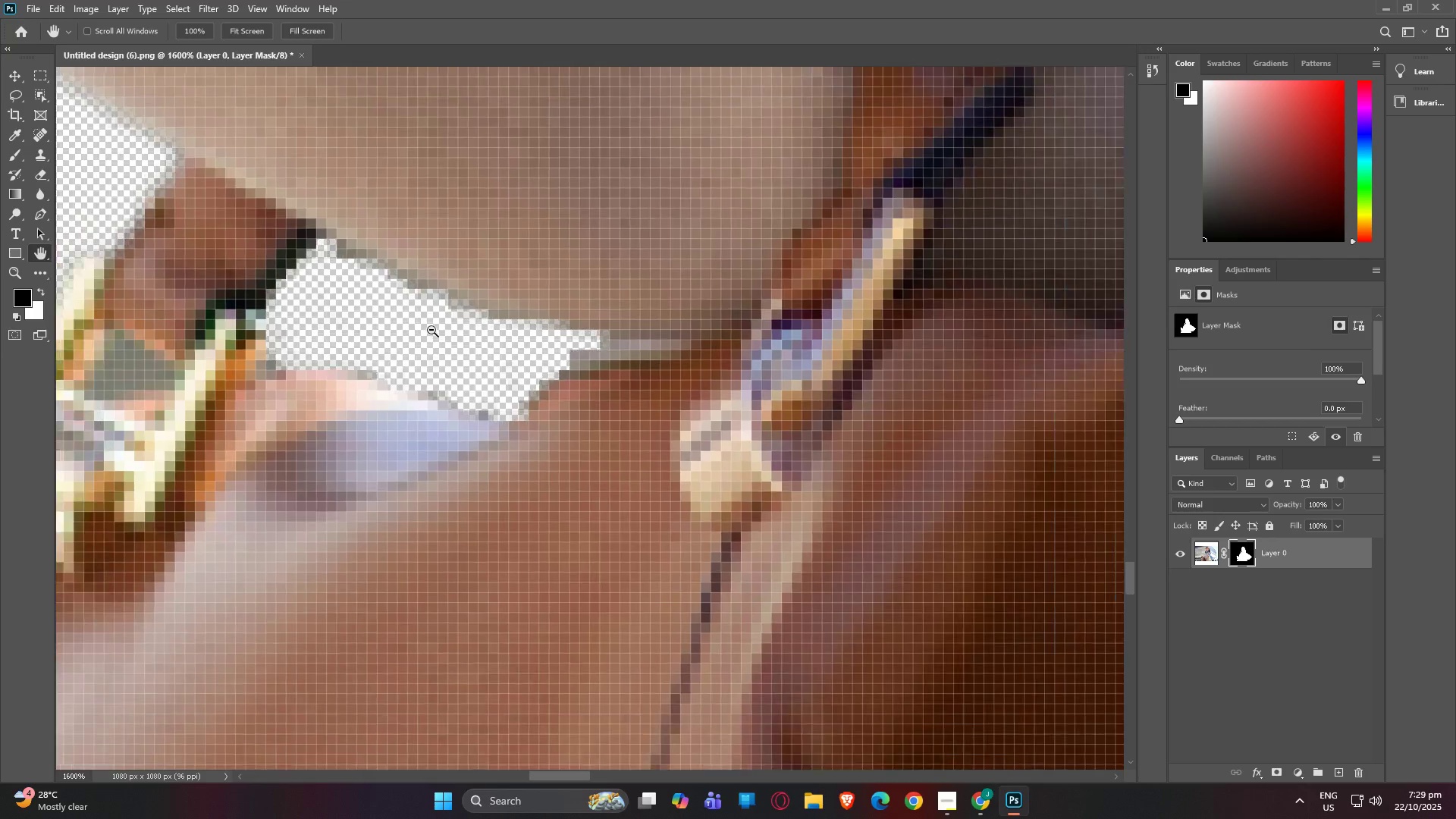 
hold_key(key=AltLeft, duration=1.51)
double_click([431, 330])
 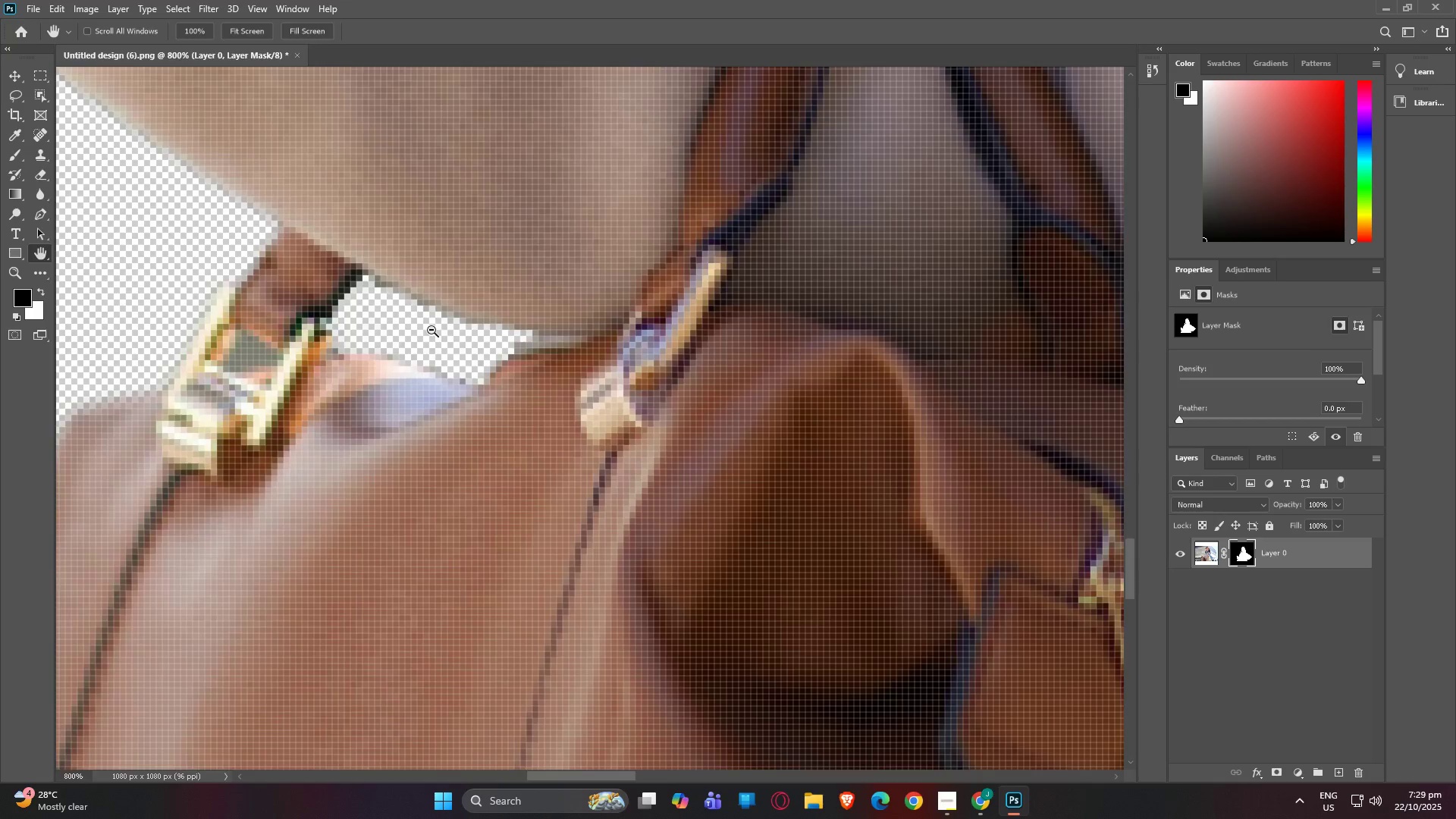 
scroll: coordinate [431, 330], scroll_direction: down, amount: 4.0
 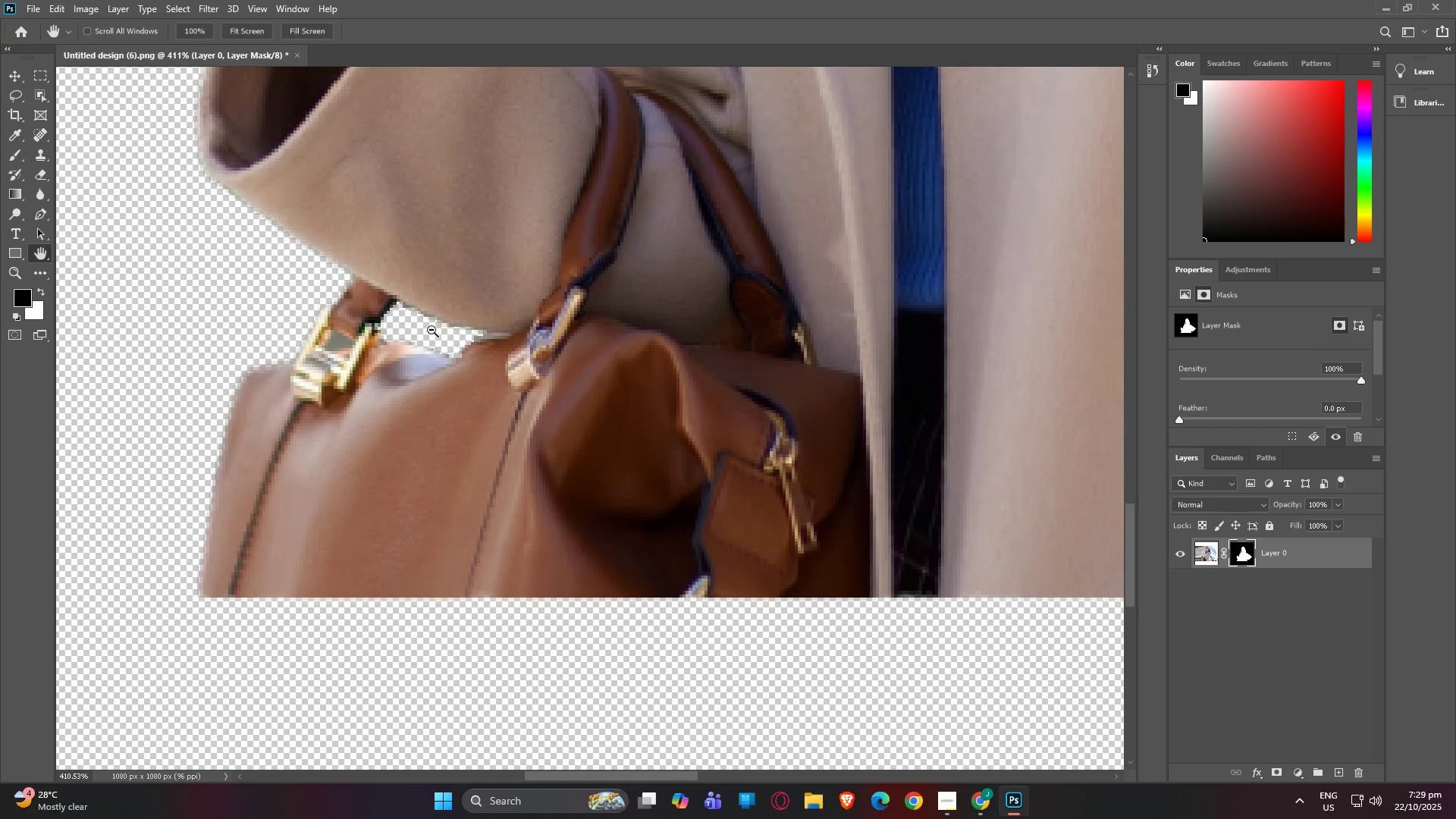 
hold_key(key=AltLeft, duration=1.52)
 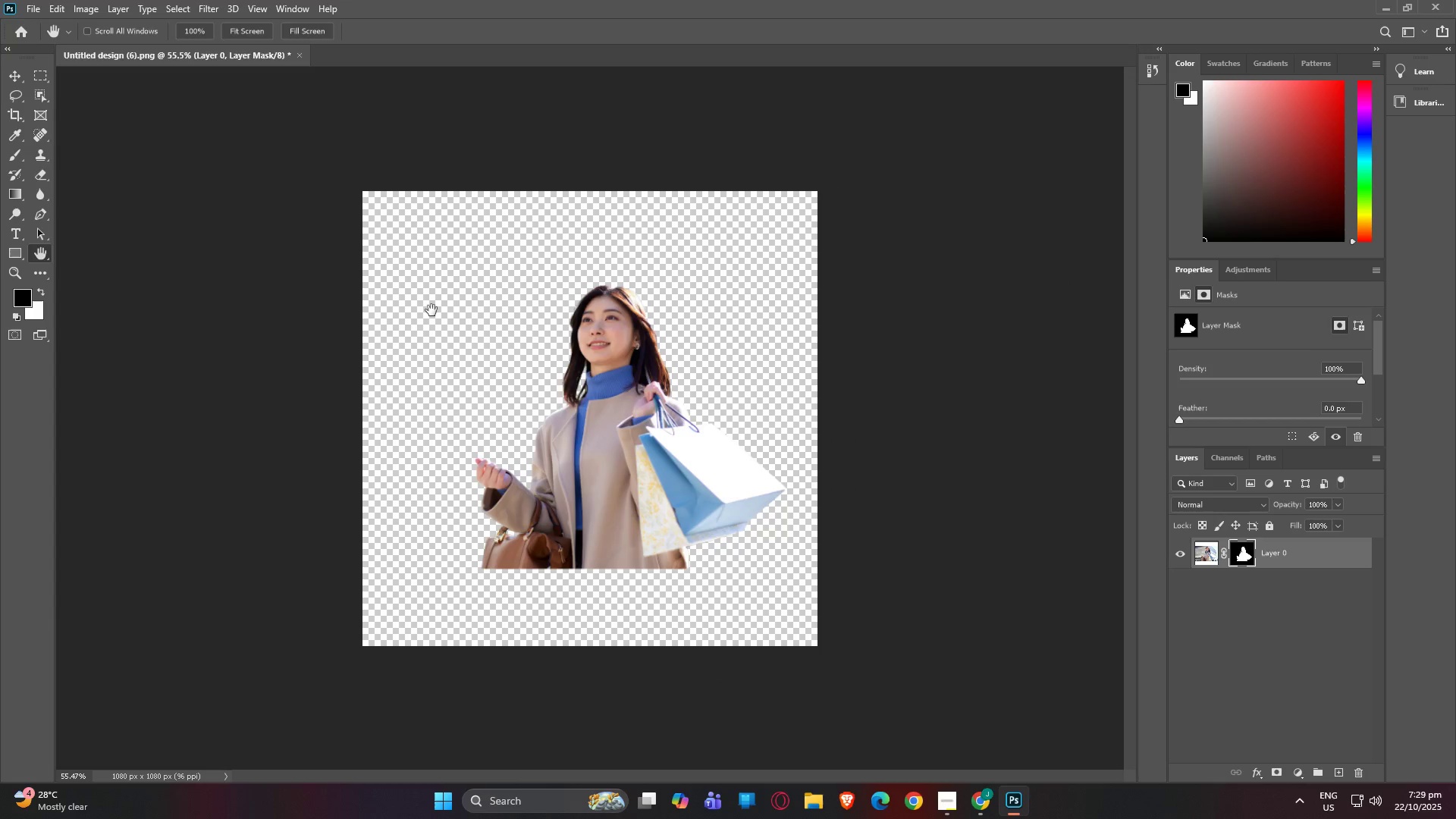 
key(Alt+AltLeft)
 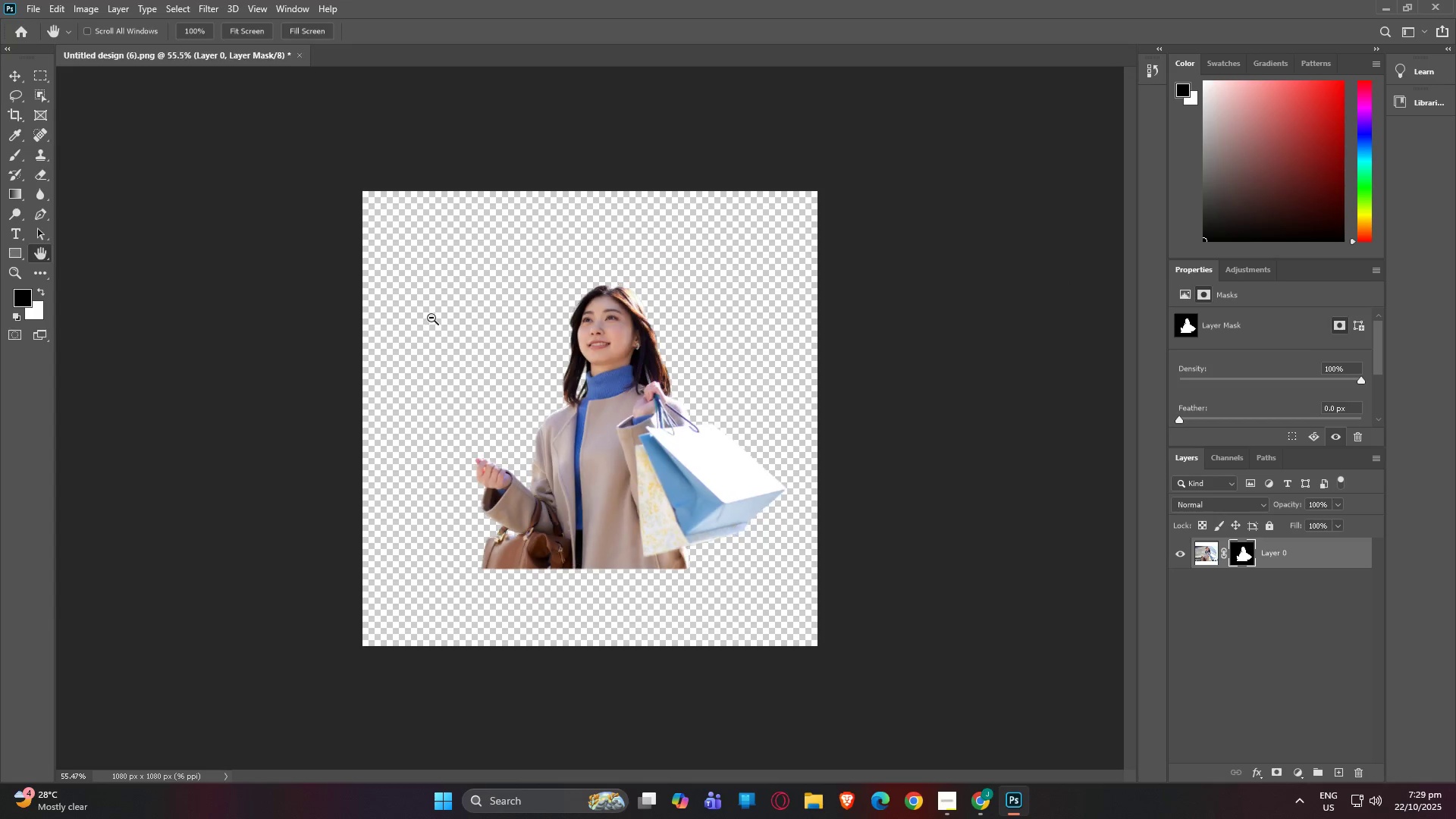 
key(Alt+AltLeft)
 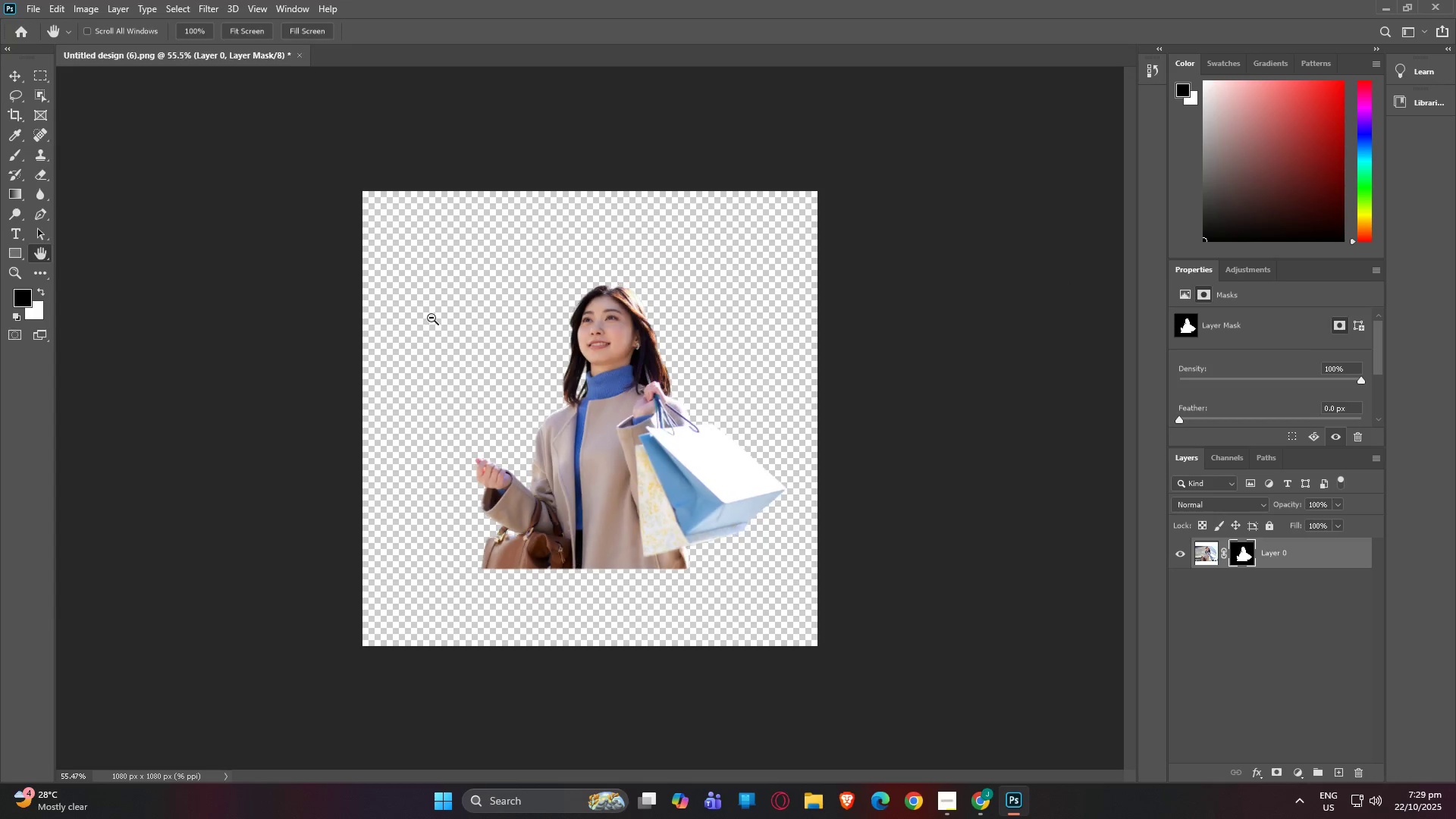 
key(Alt+AltLeft)
 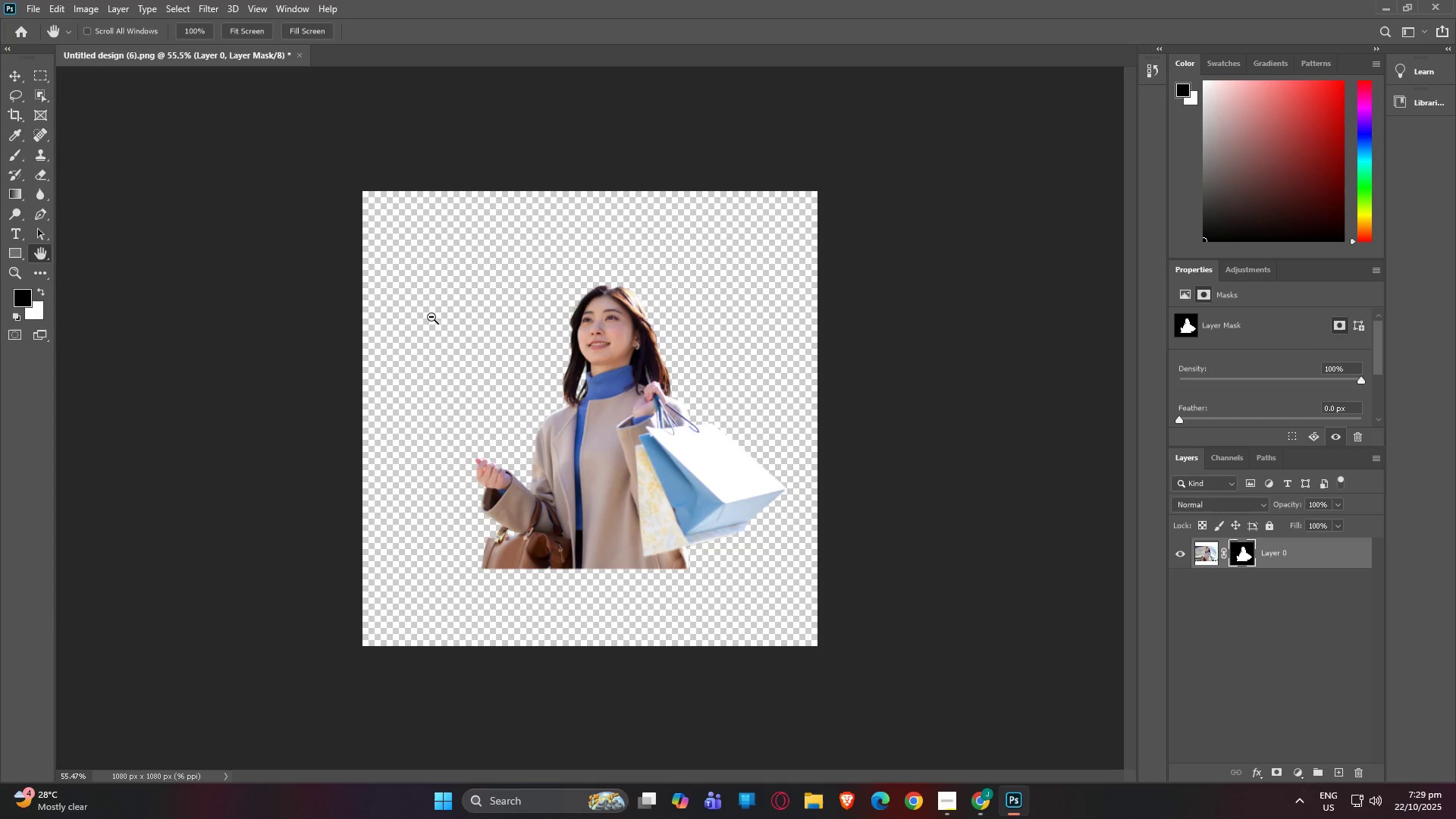 
key(Alt+AltLeft)
 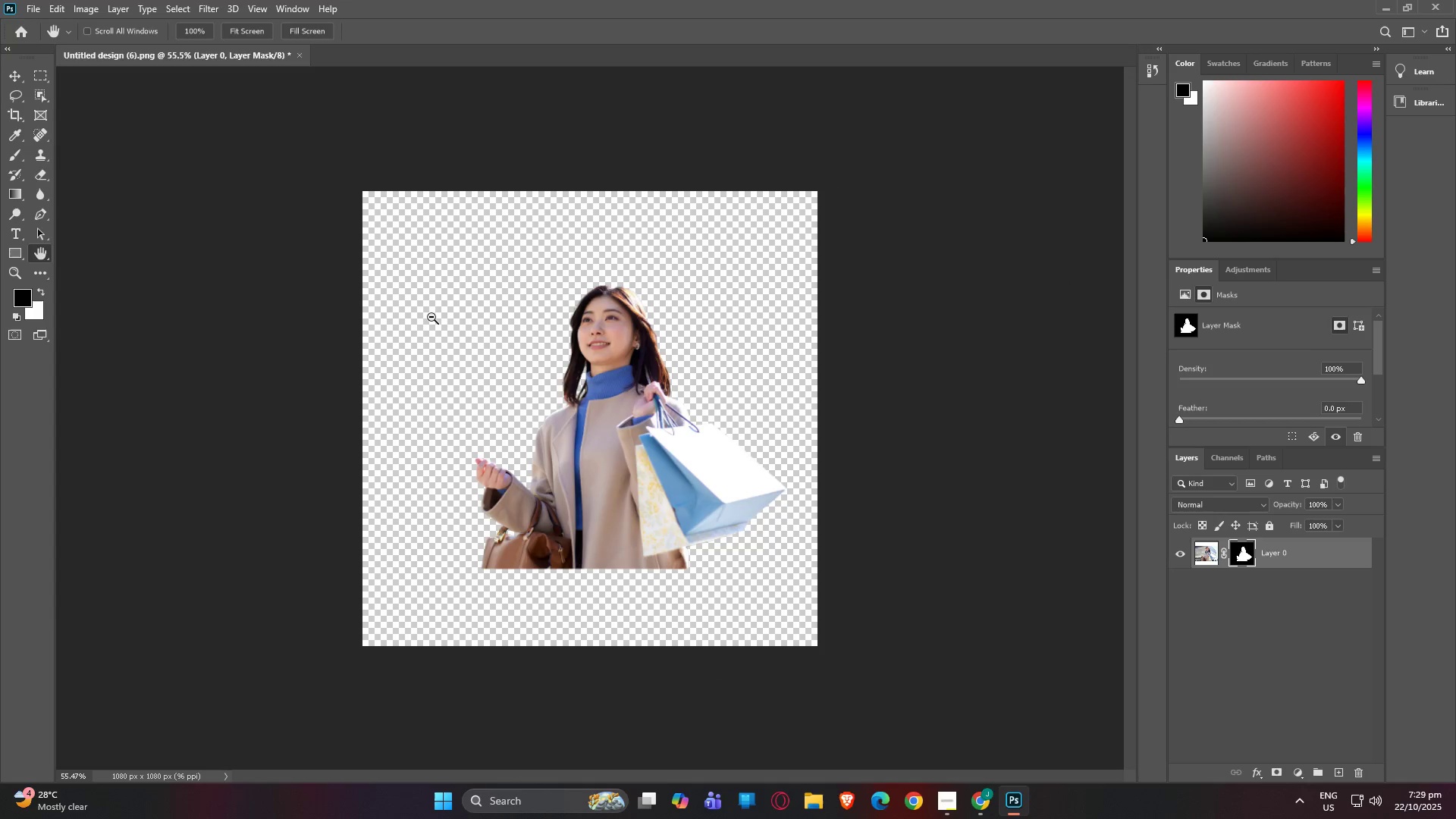 
key(Alt+AltLeft)
 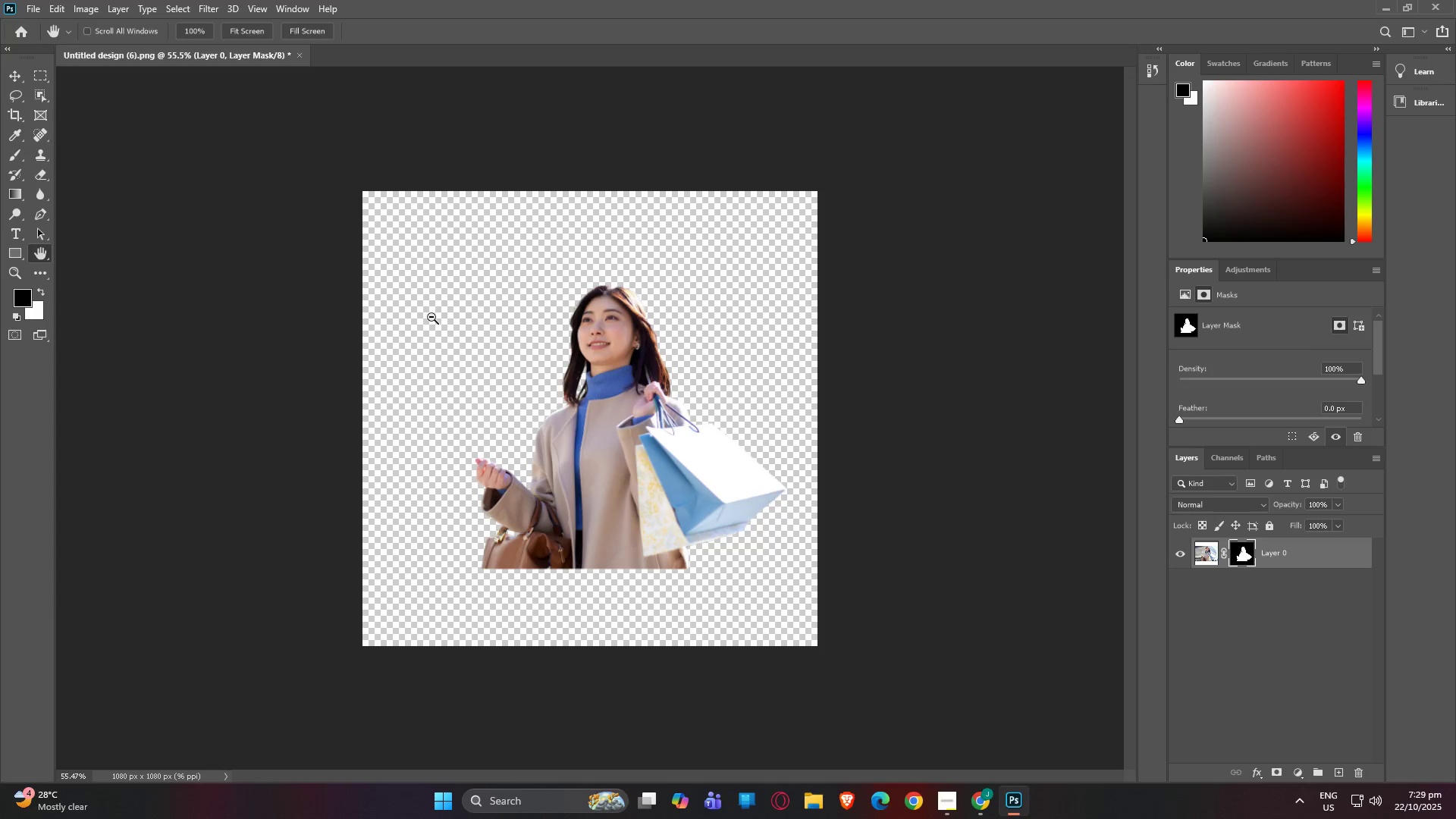 
key(Alt+AltLeft)
 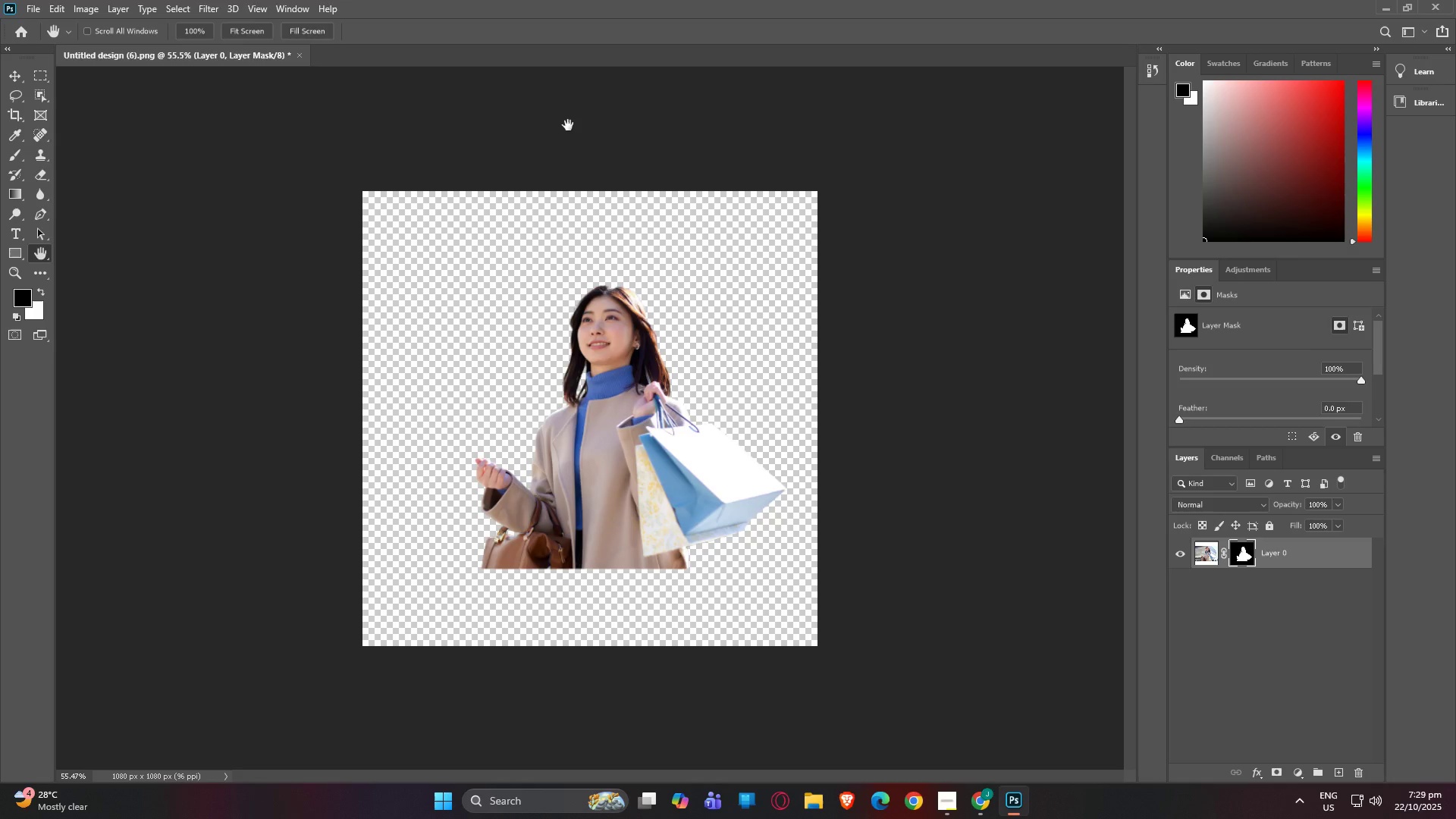 
wait(6.79)
 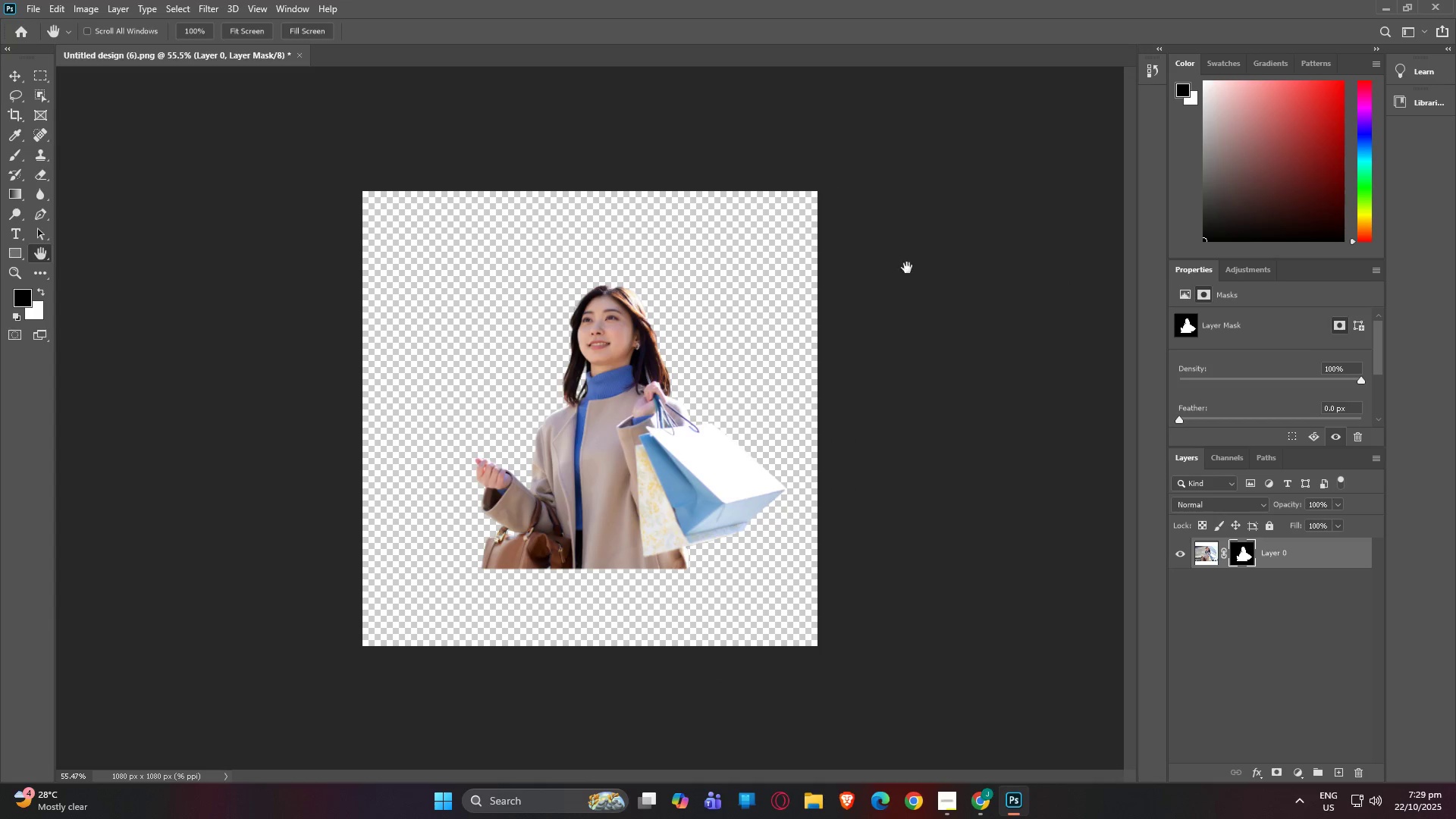 
scroll: coordinate [746, 497], scroll_direction: up, amount: 11.0
 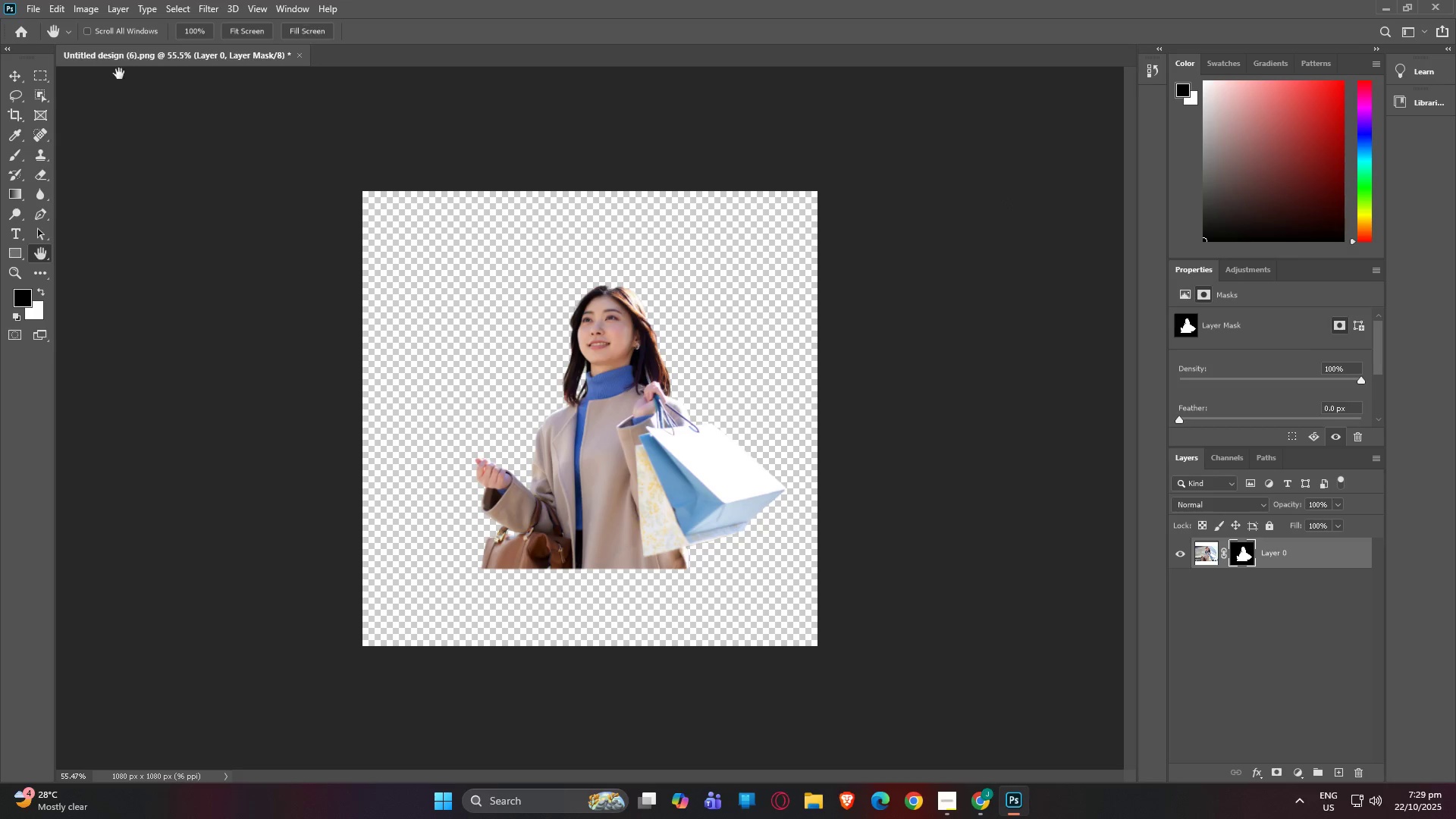 
left_click([40, 8])
 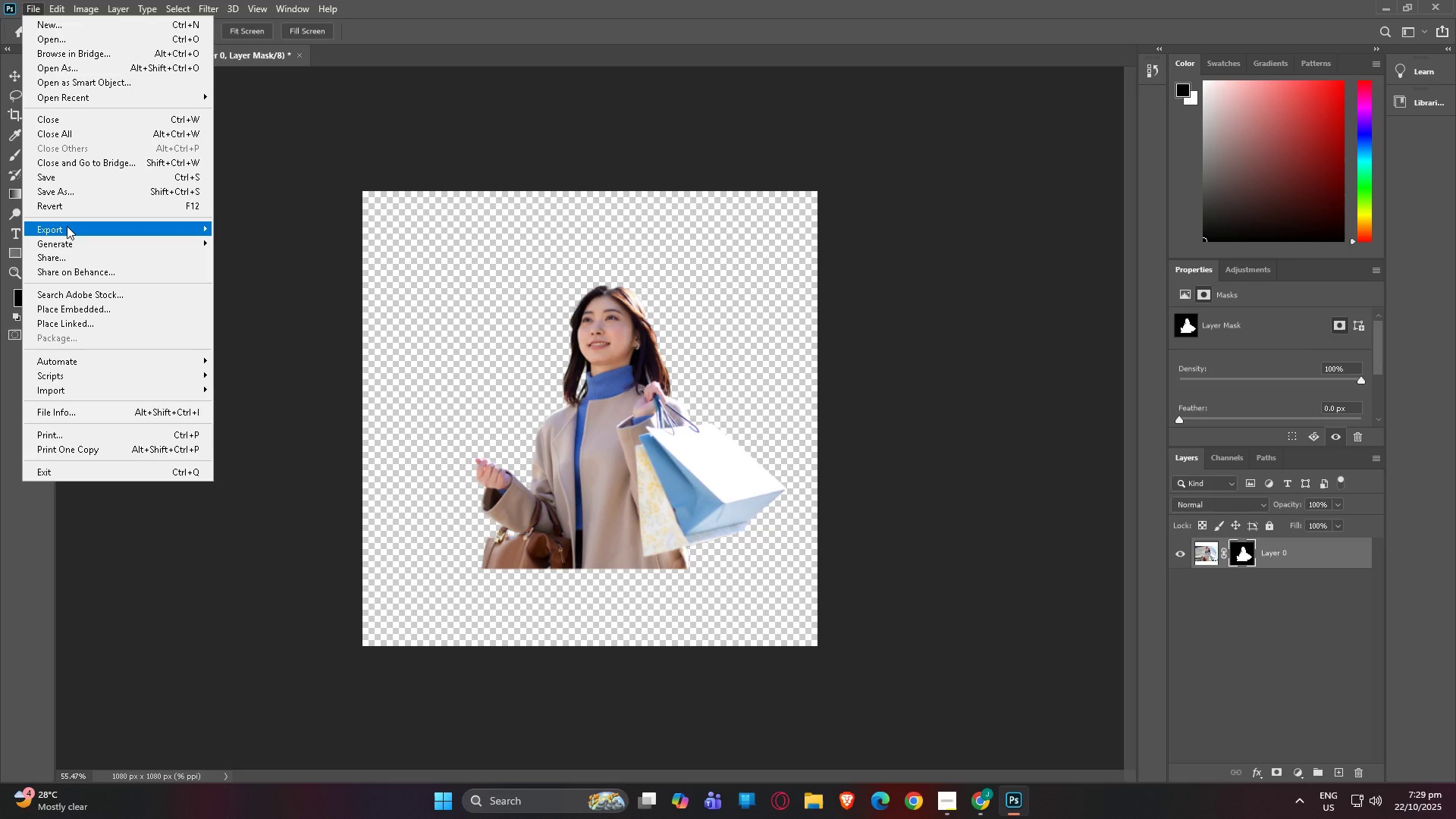 
left_click([67, 226])
 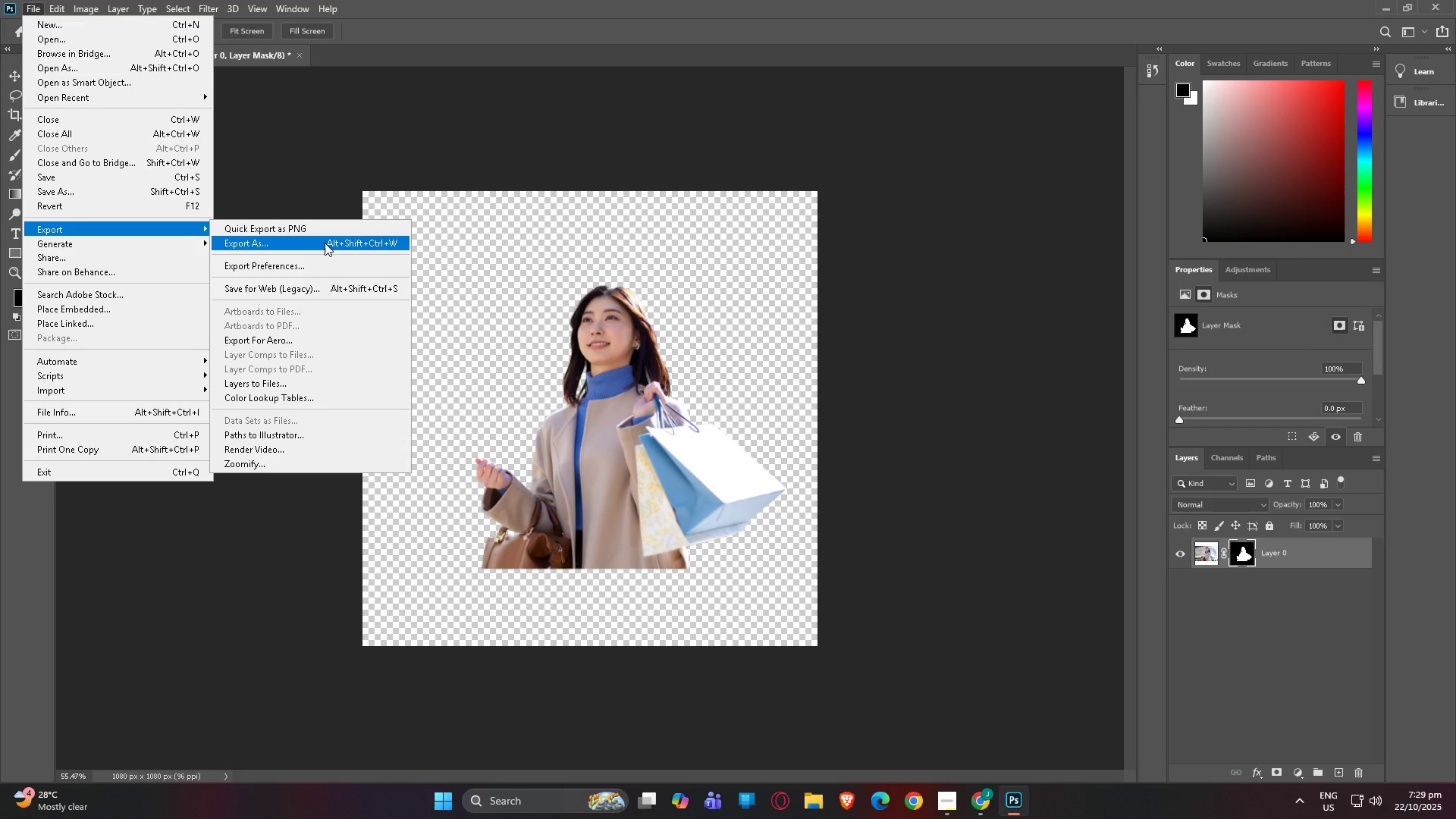 
left_click([325, 243])
 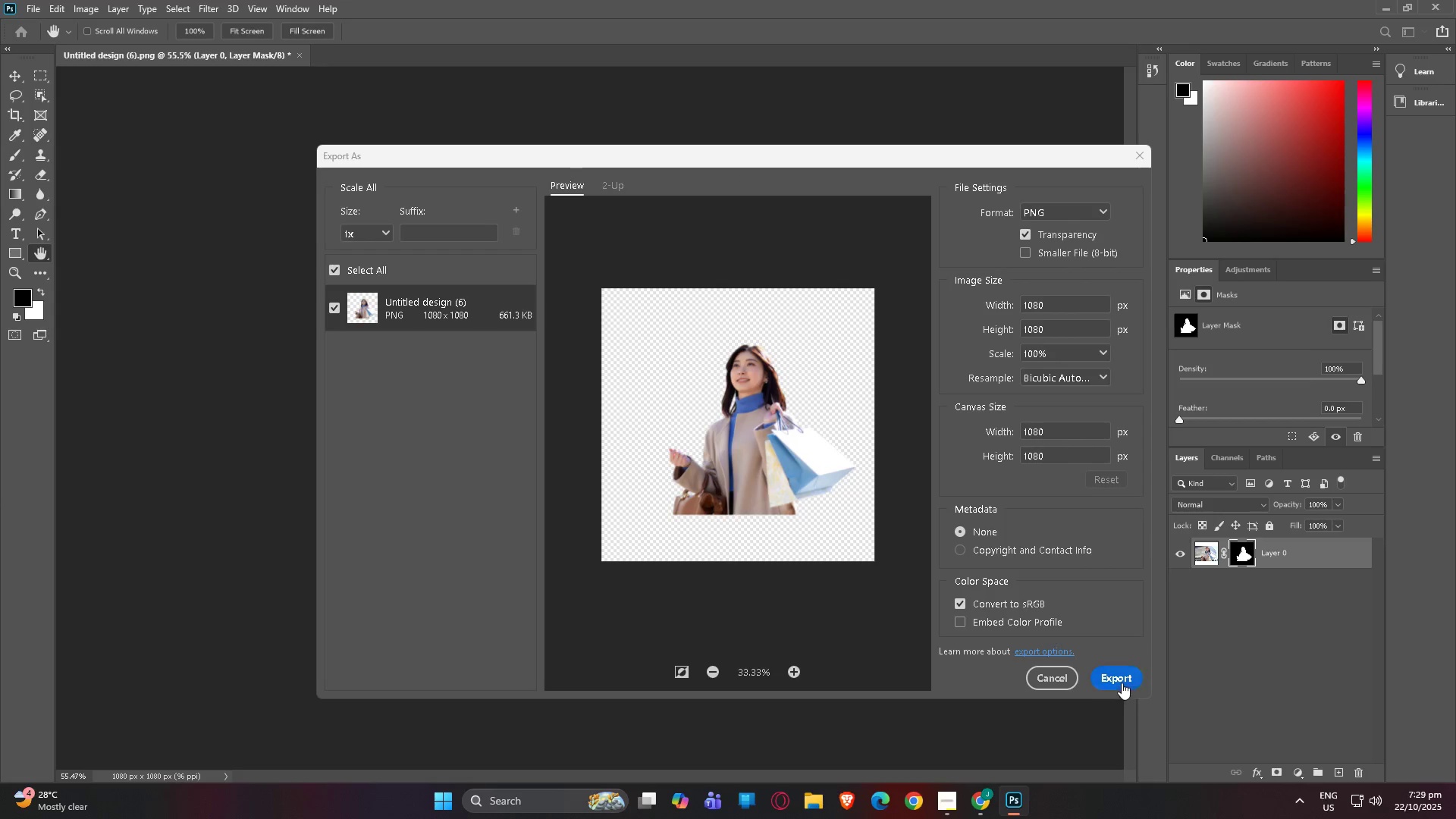 
wait(5.6)
 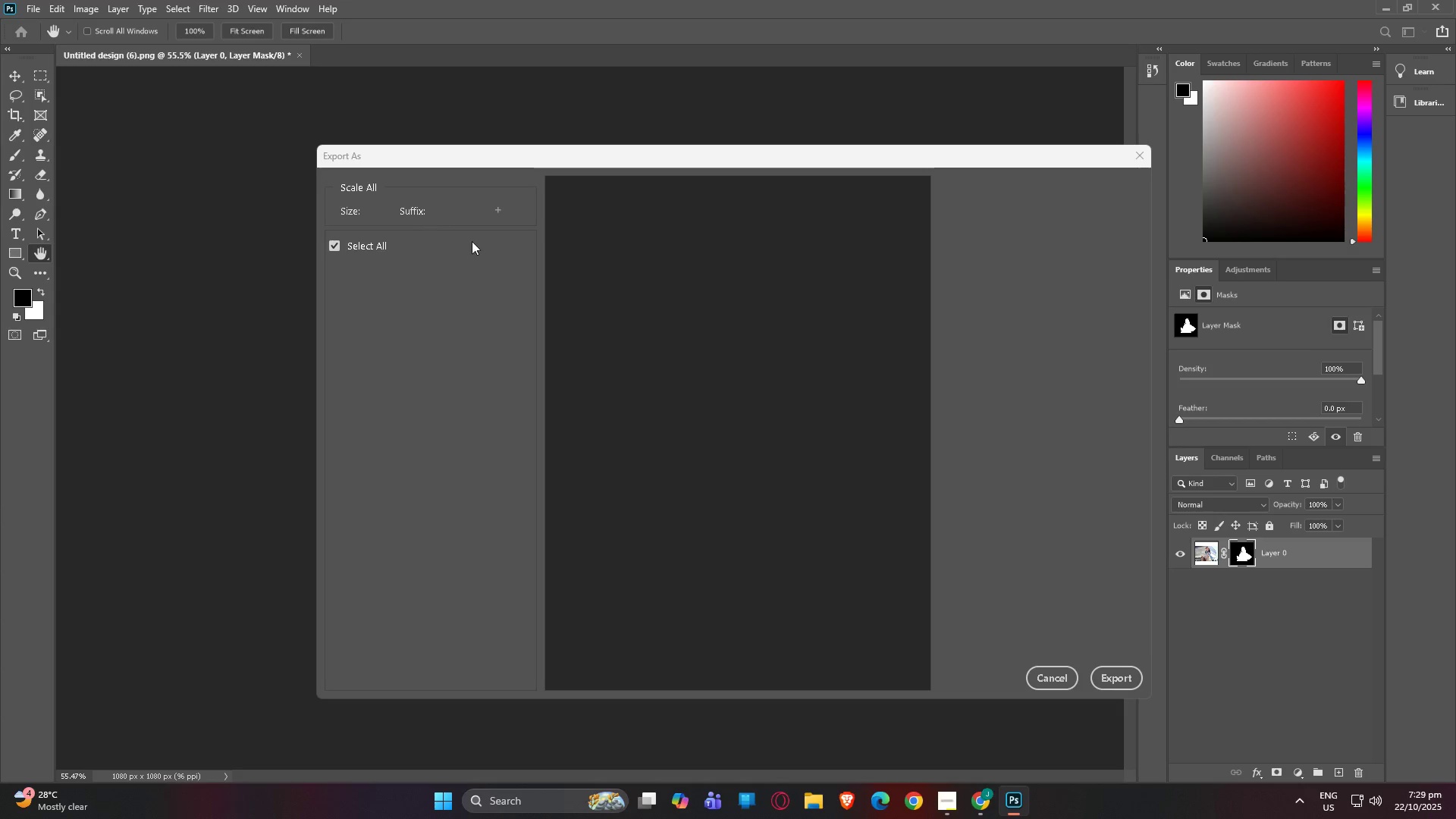 
left_click([1122, 679])
 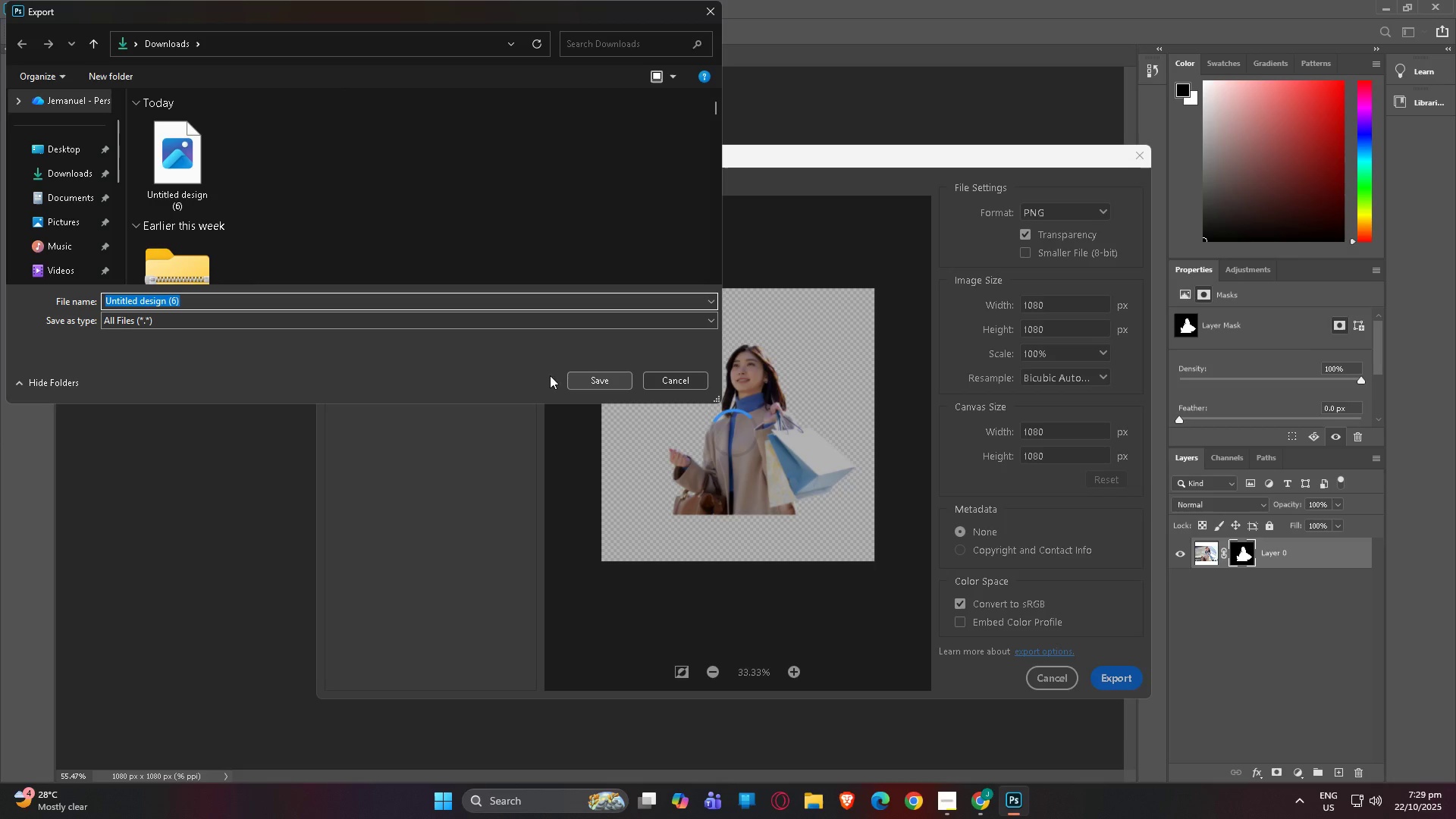 
left_click_drag(start_coordinate=[228, 307], to_coordinate=[0, 306])
 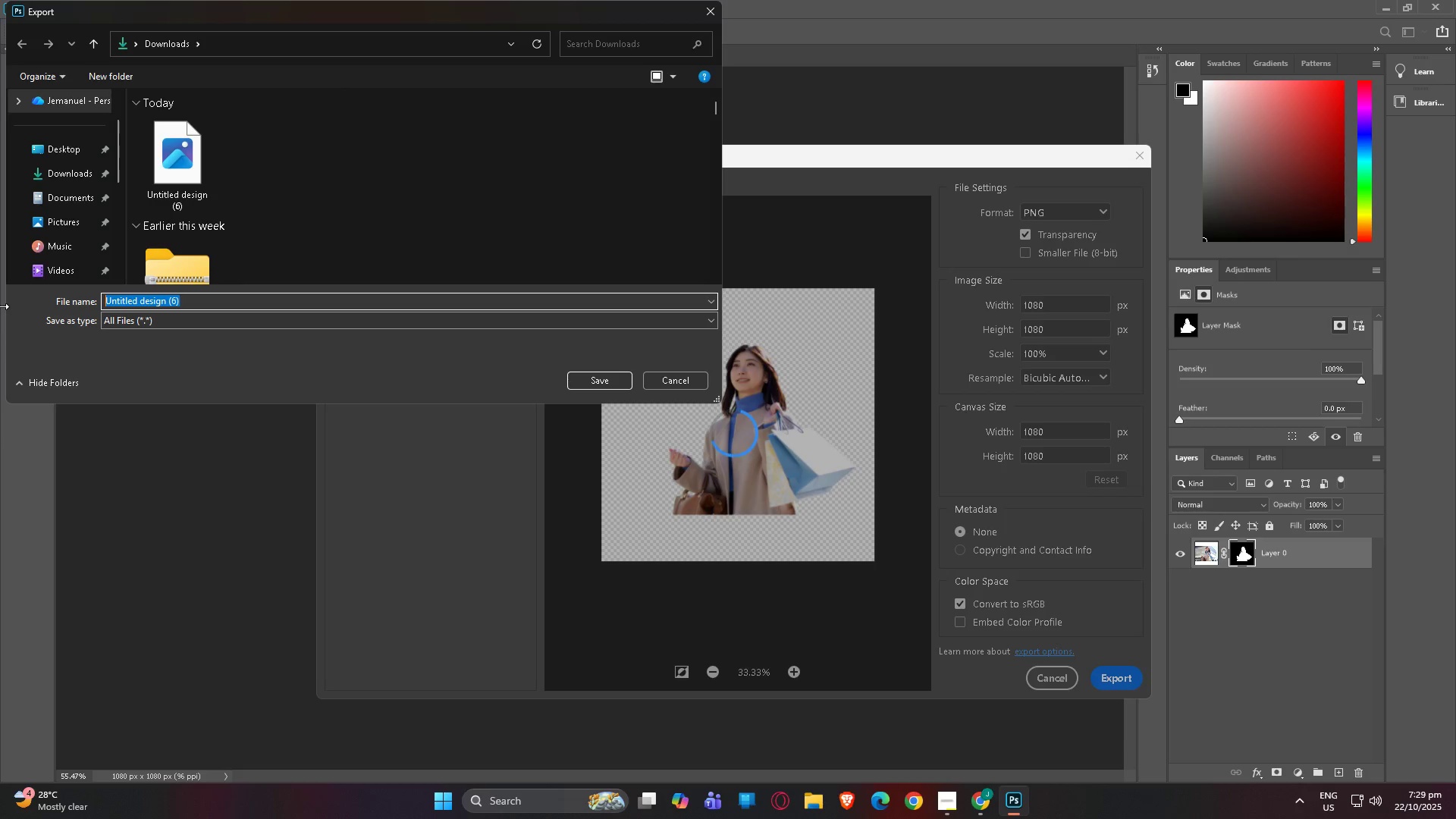 
type(Removed backgr)
key(Backspace)
type(rr)
key(Backspace)
type(ound)
 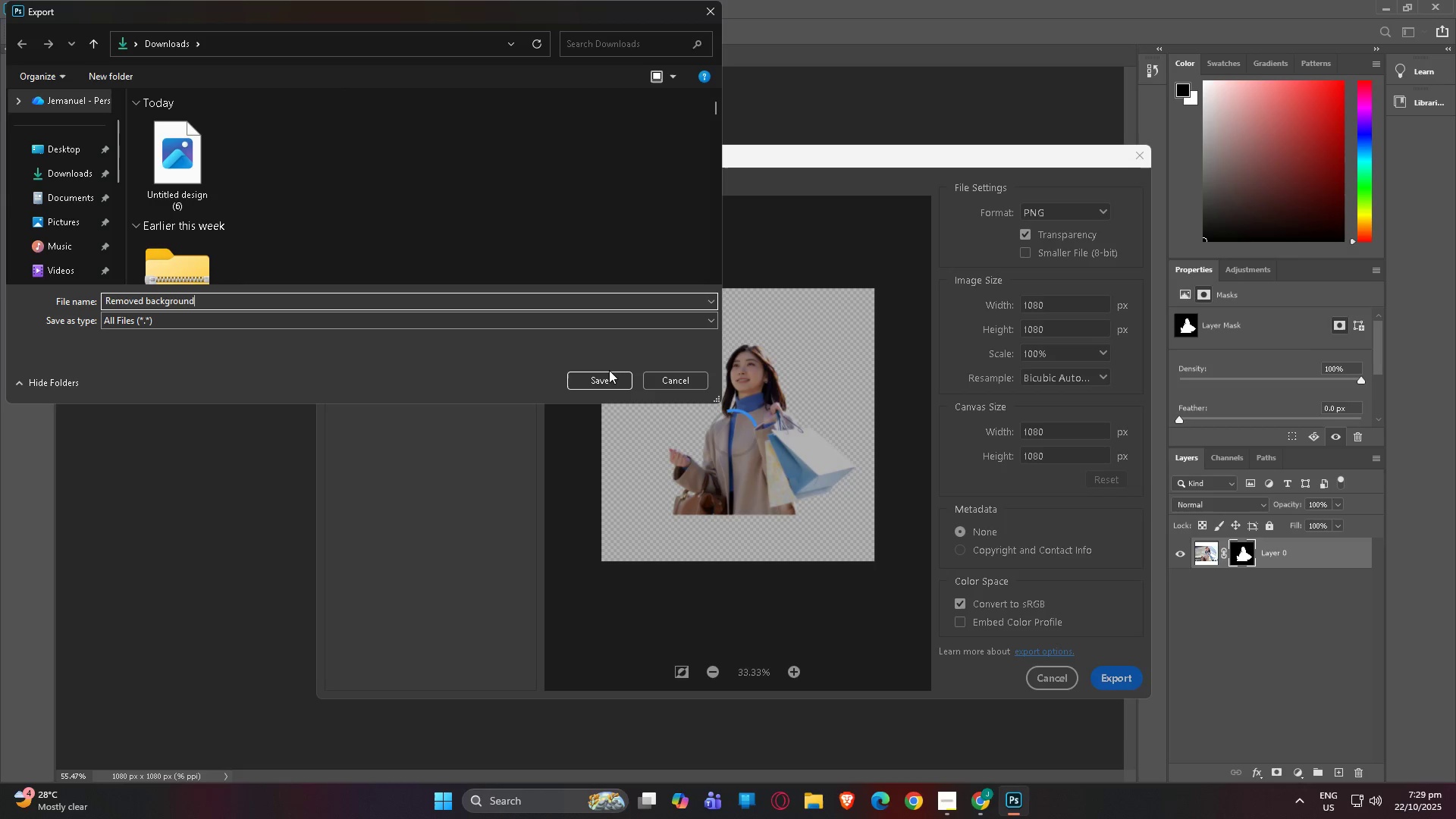 
double_click([609, 373])
 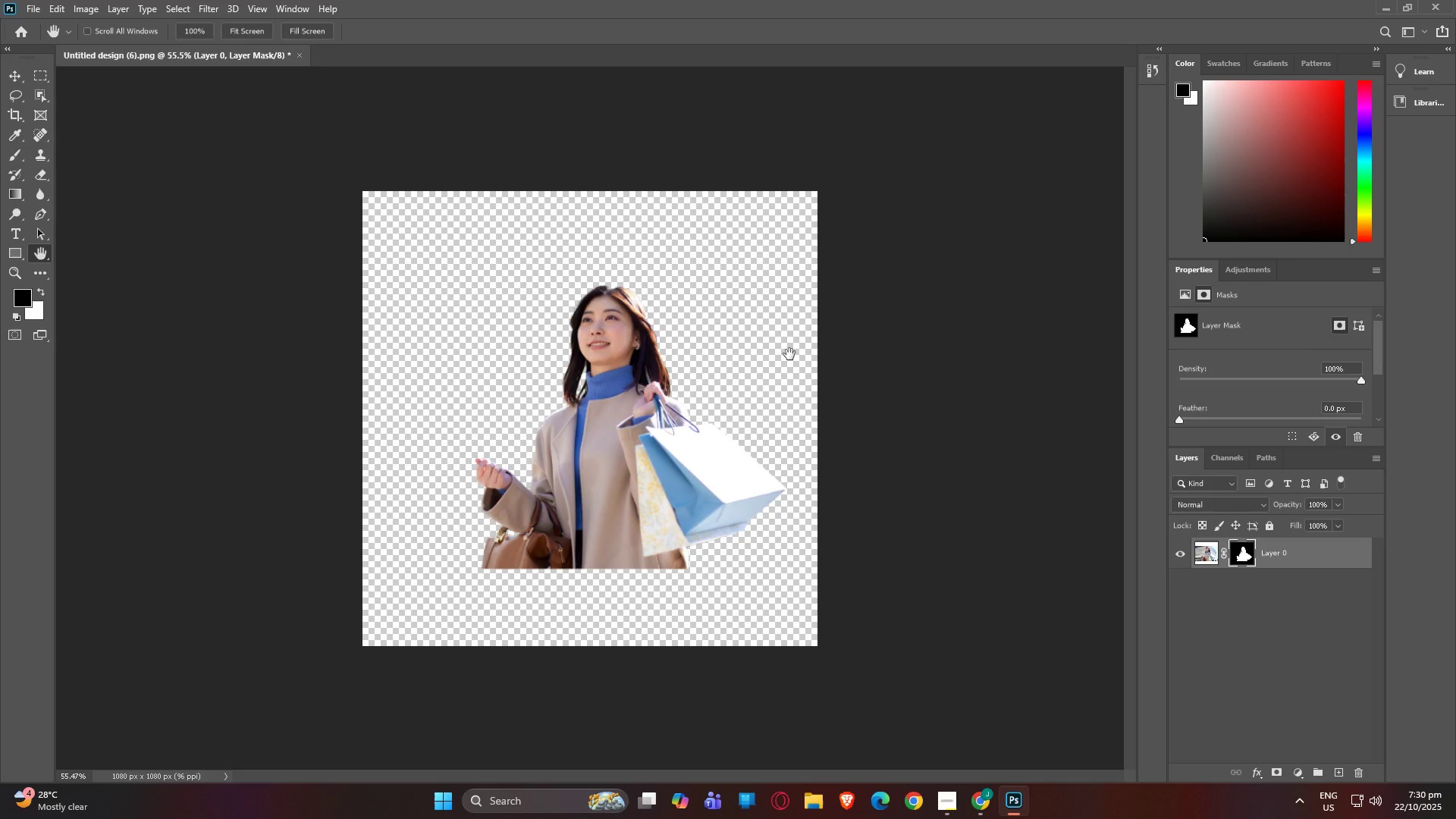 
wait(25.62)
 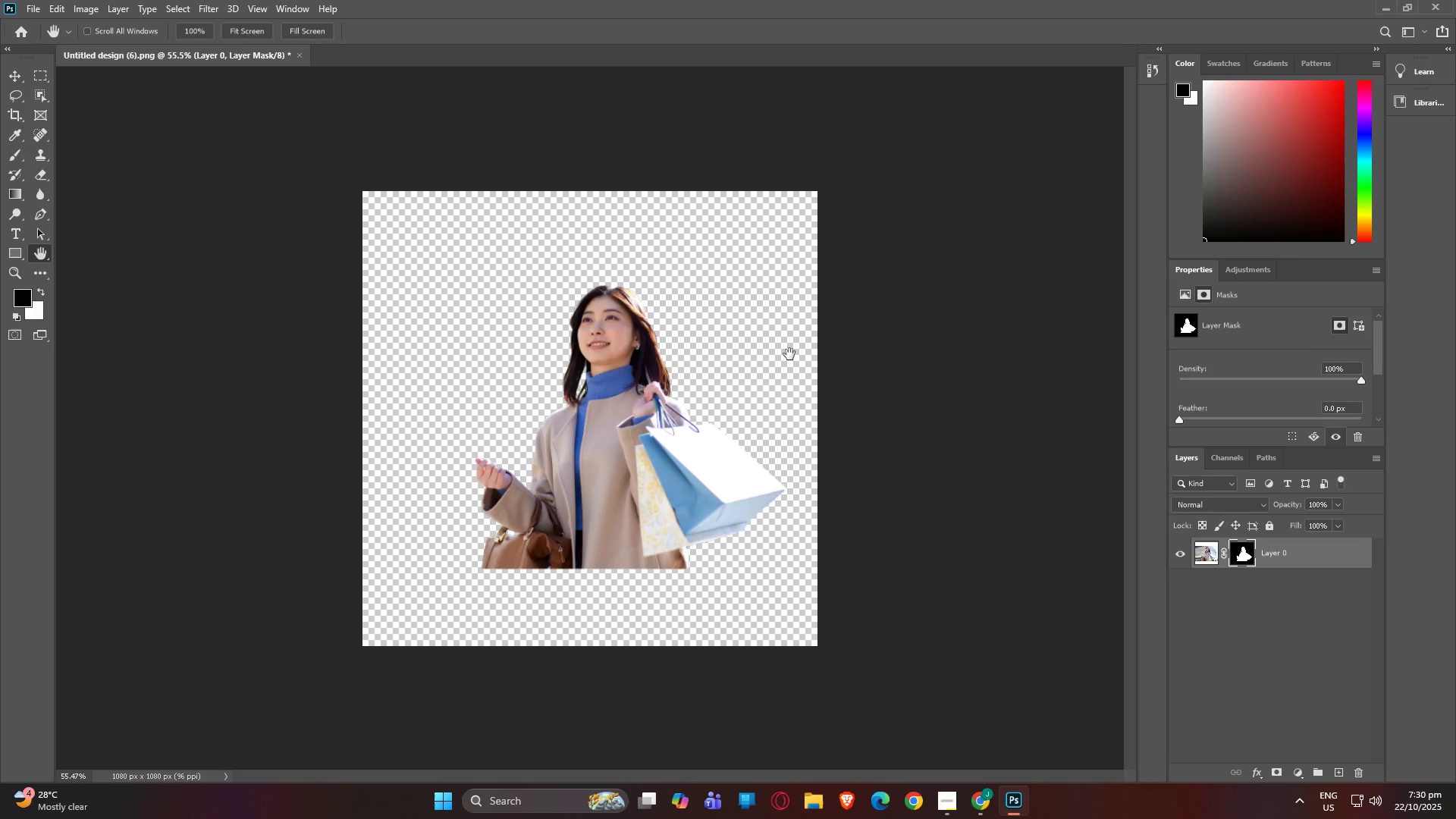 
left_click([1455, 0])
 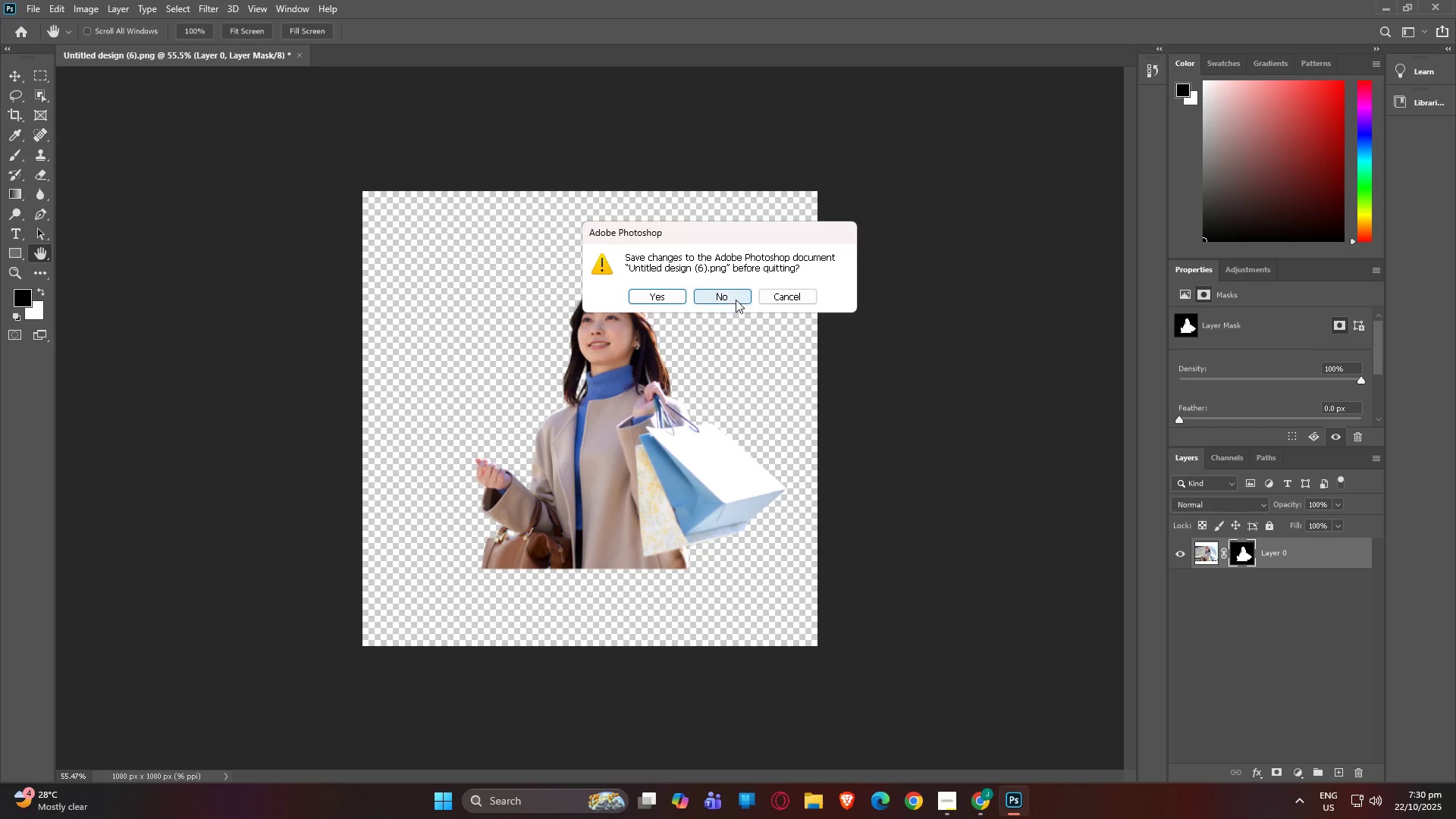 
left_click([731, 297])
 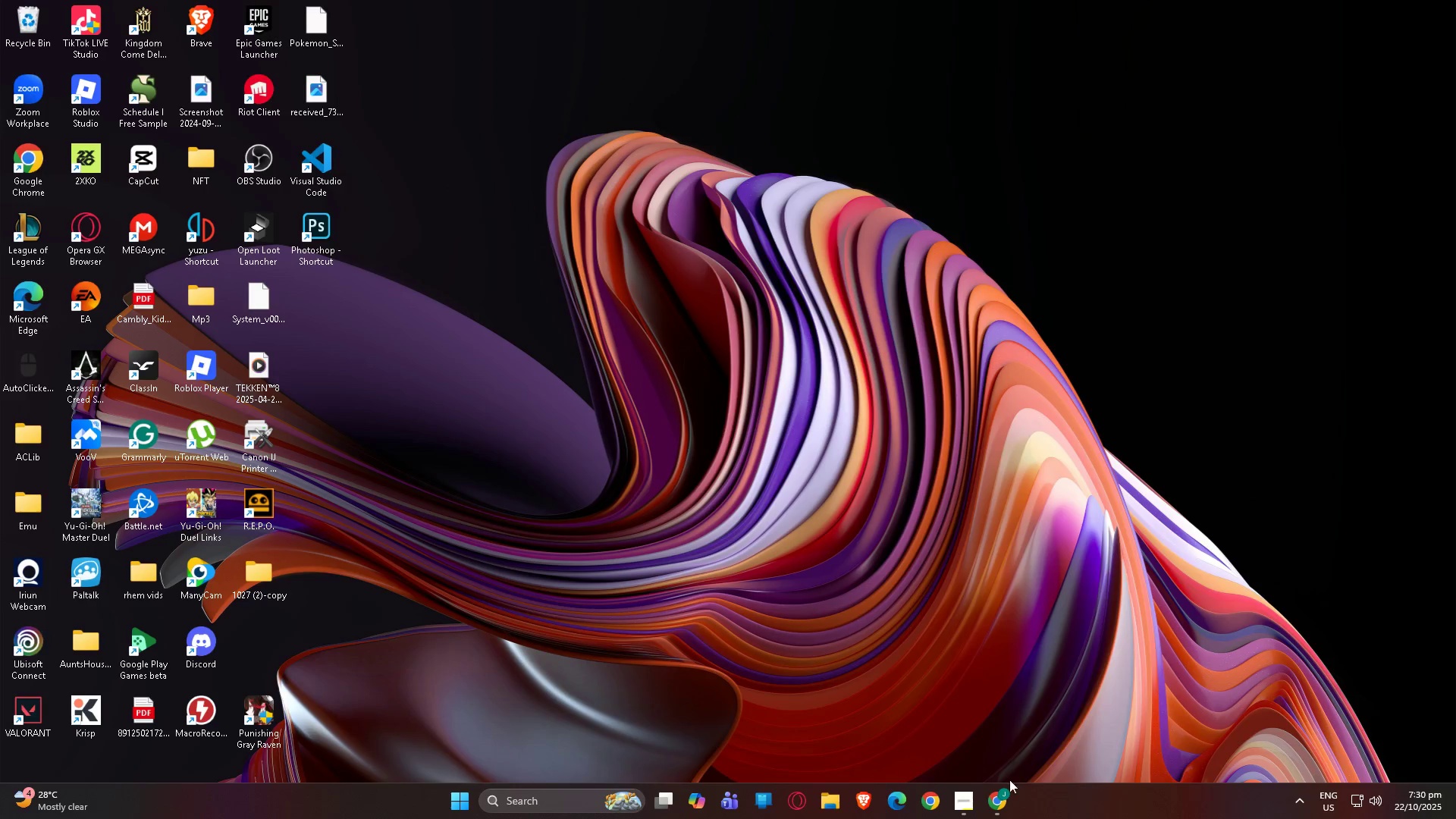 
left_click_drag(start_coordinate=[993, 790], to_coordinate=[994, 795])
 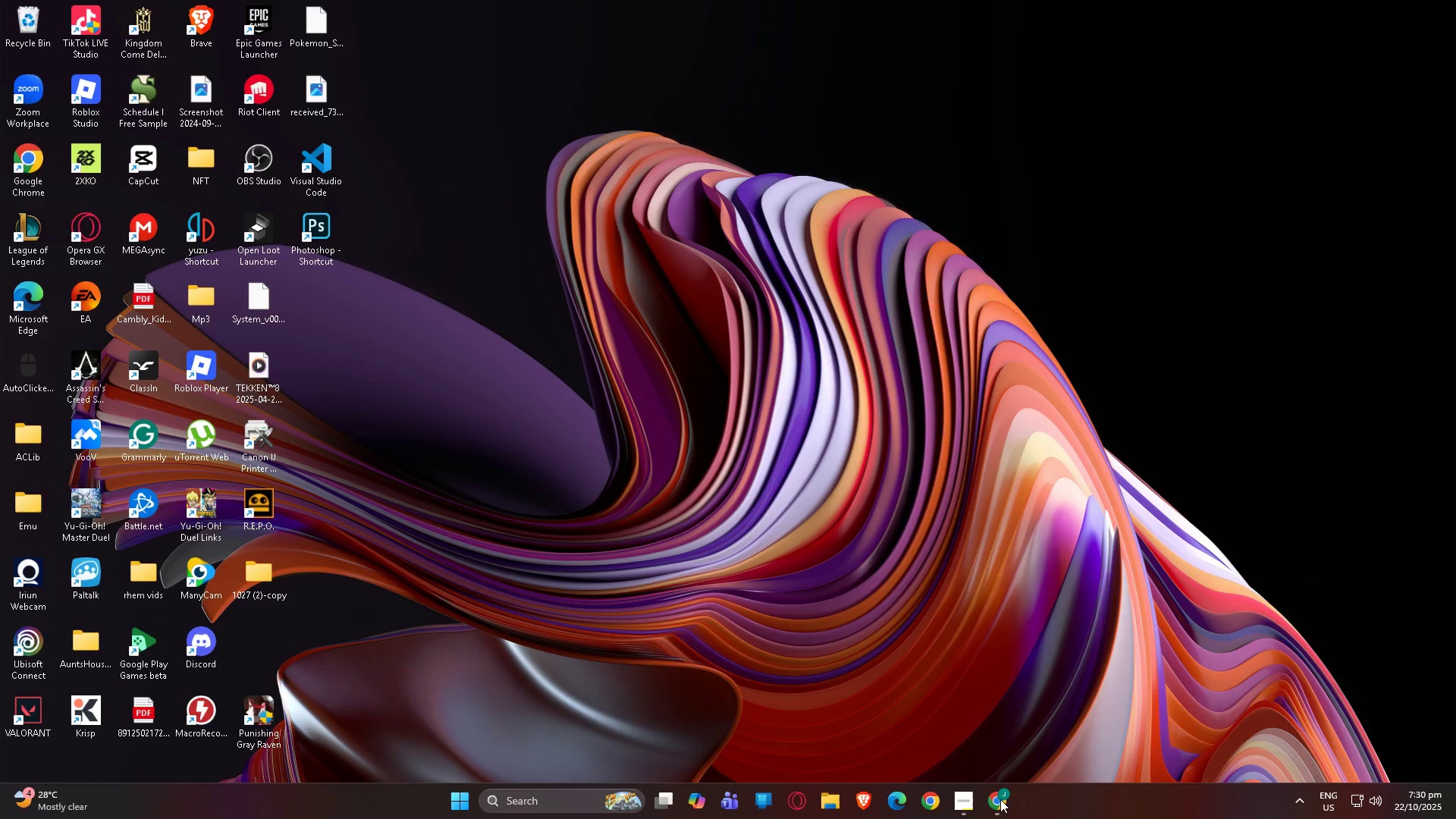 
left_click([999, 799])
 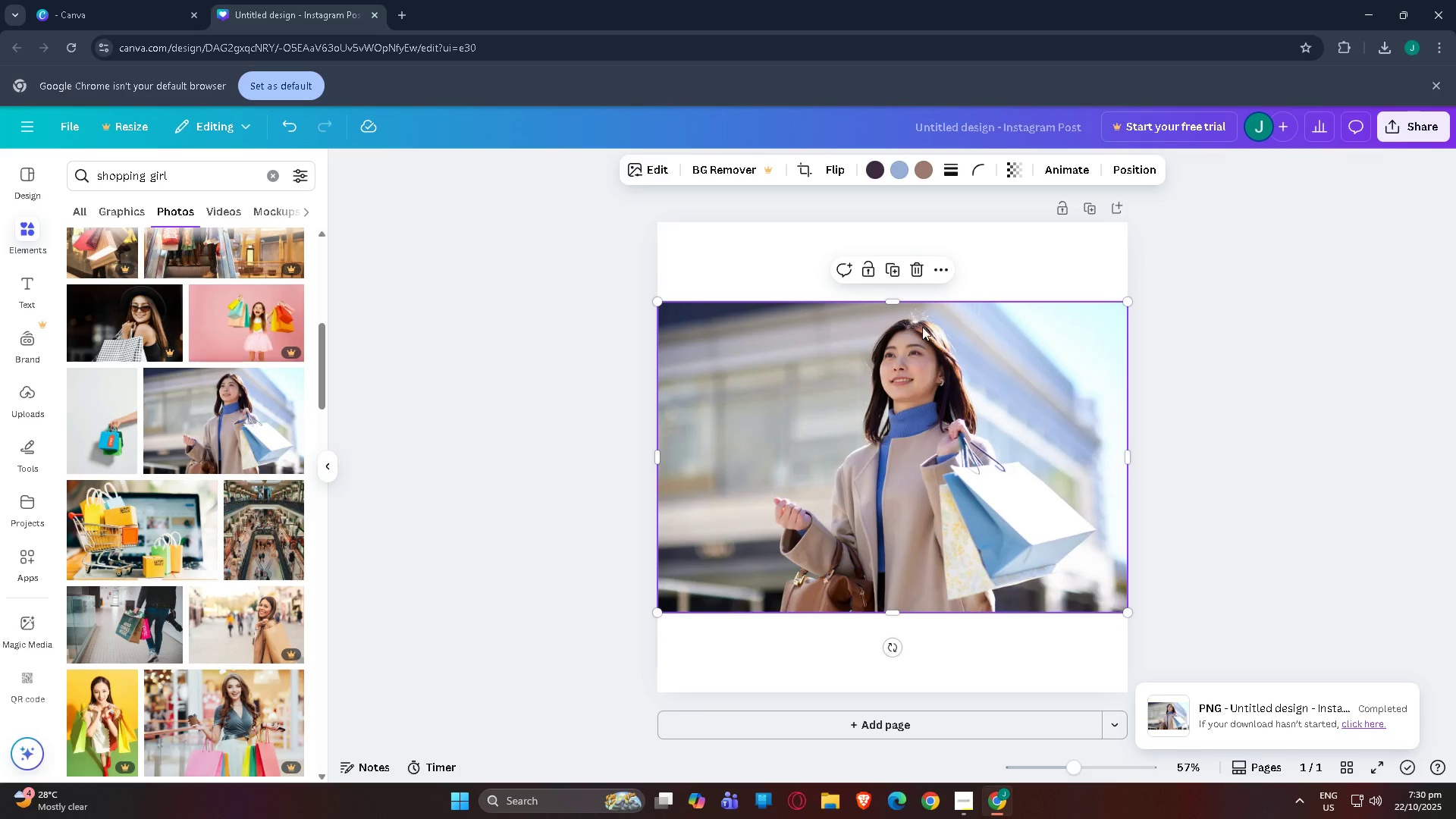 
left_click([920, 276])
 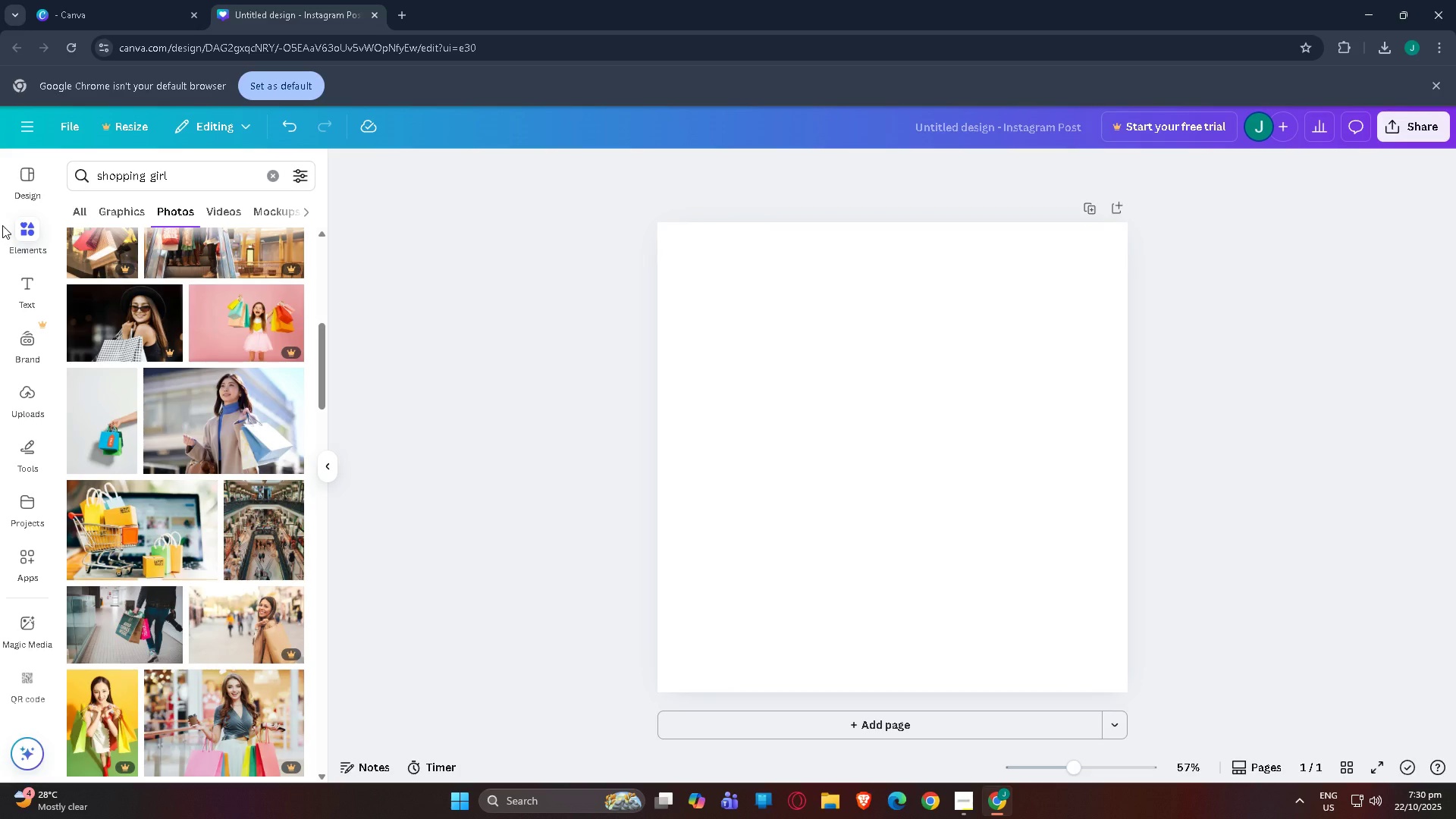 
wait(5.69)
 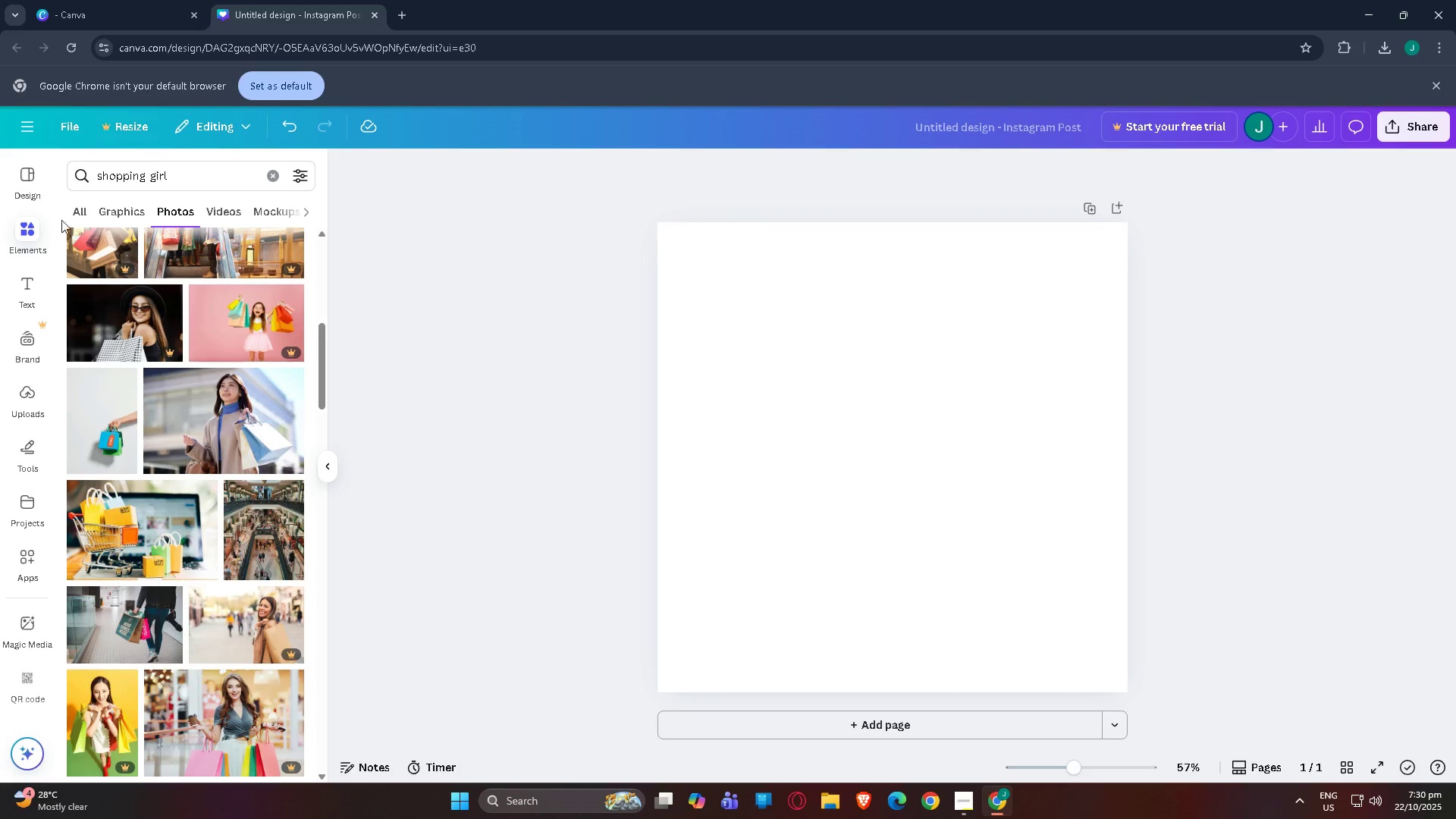 
left_click([31, 232])
 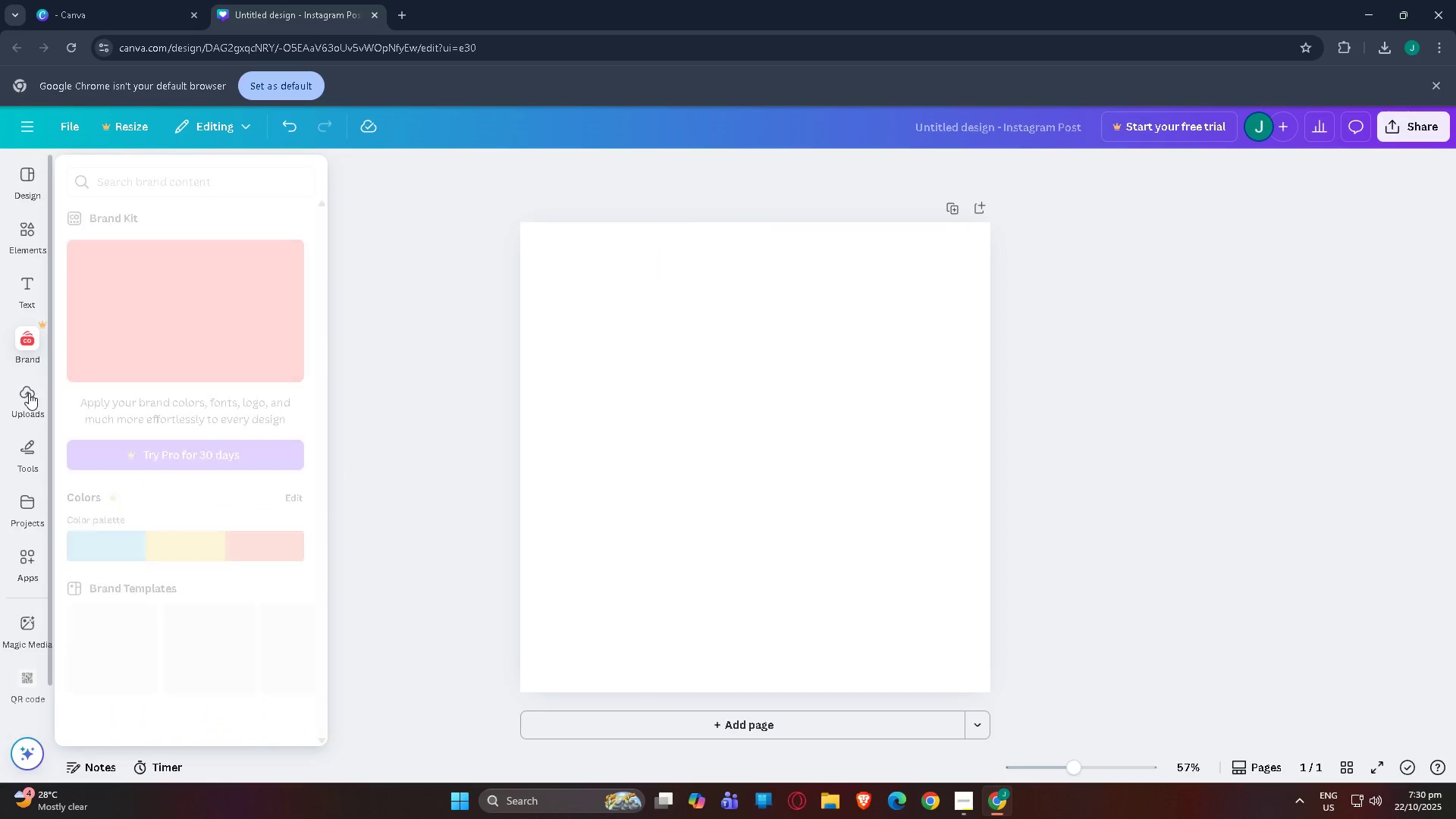 
left_click([30, 396])
 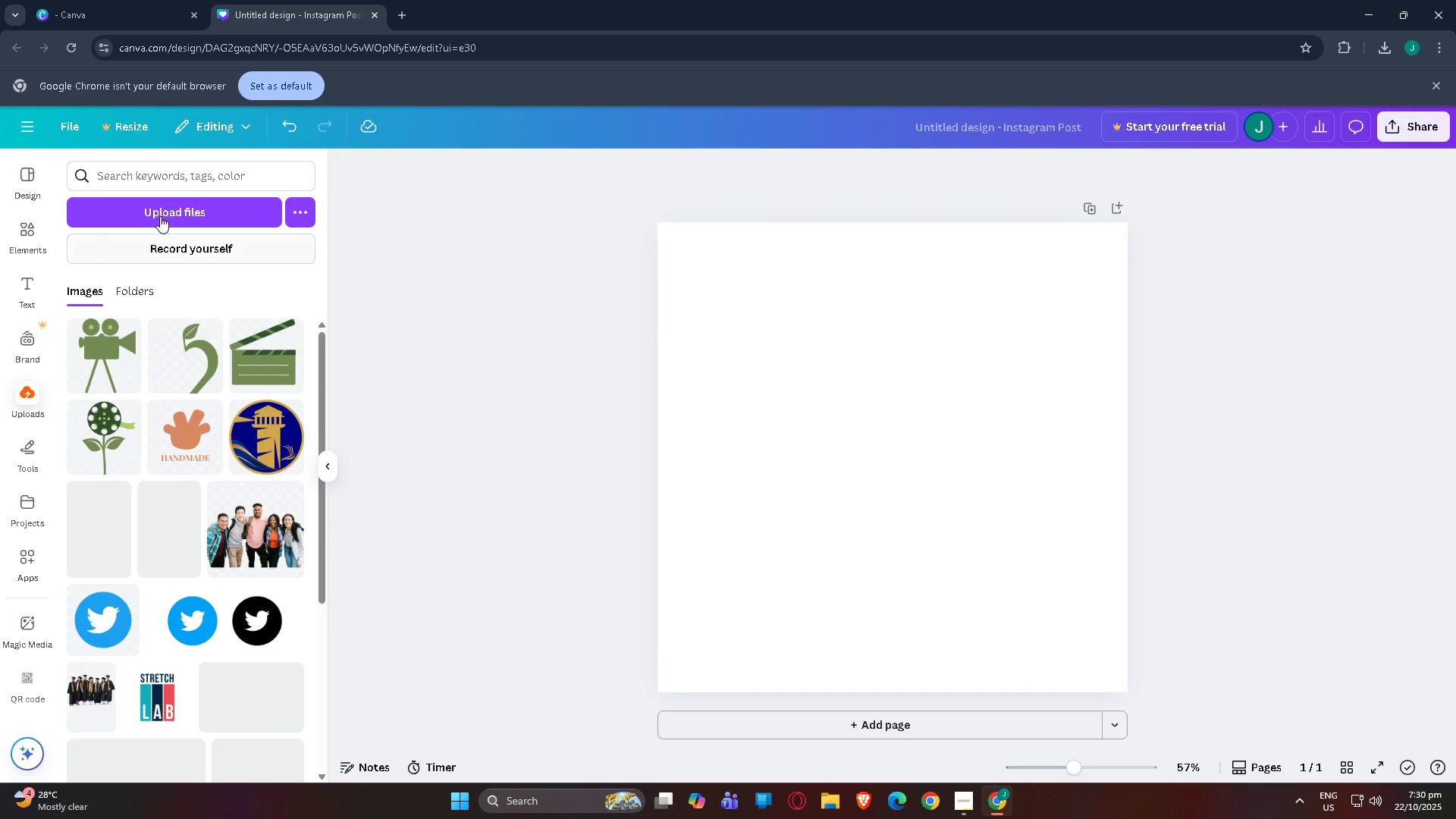 
left_click([201, 215])
 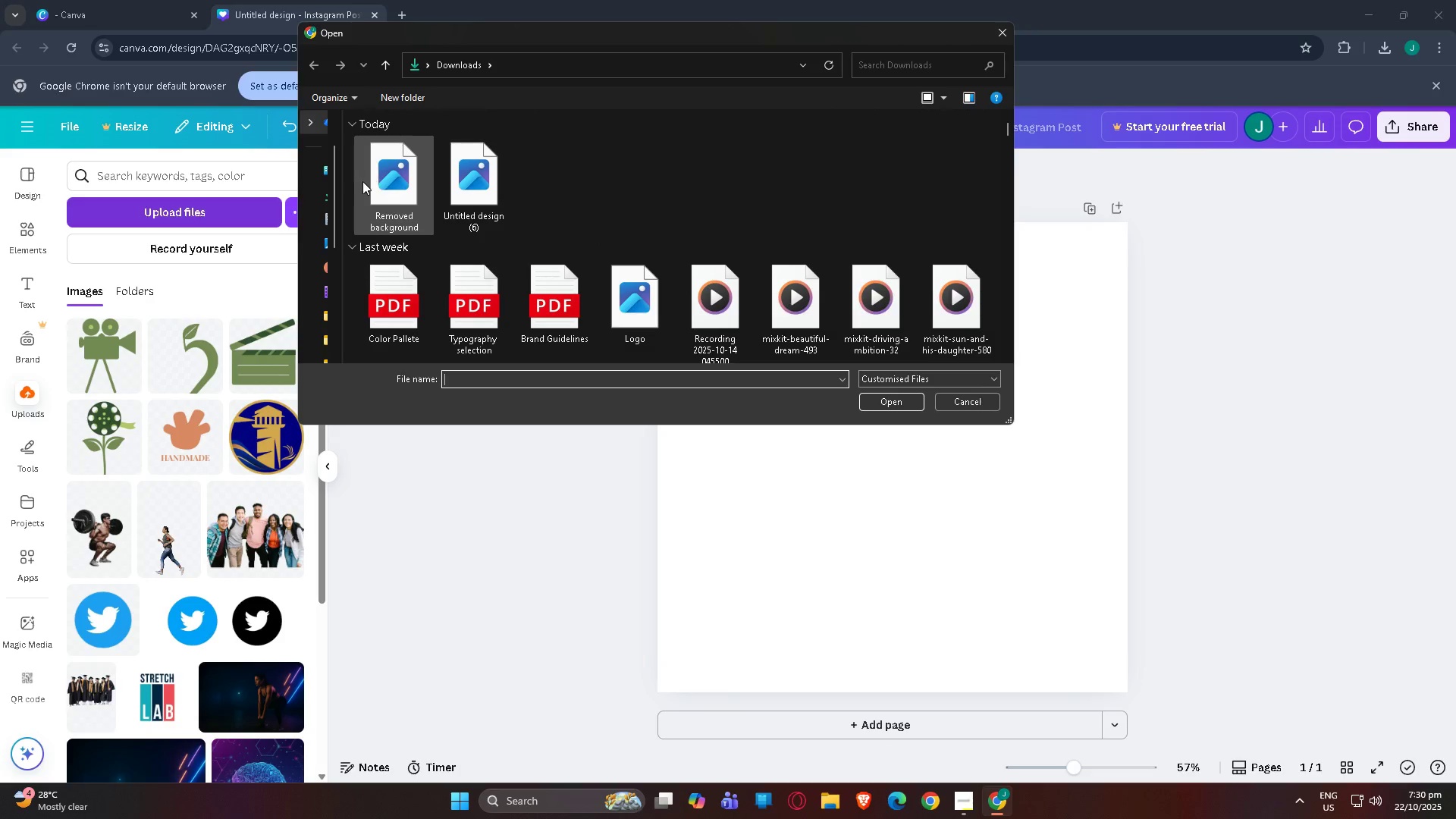 
double_click([368, 181])
 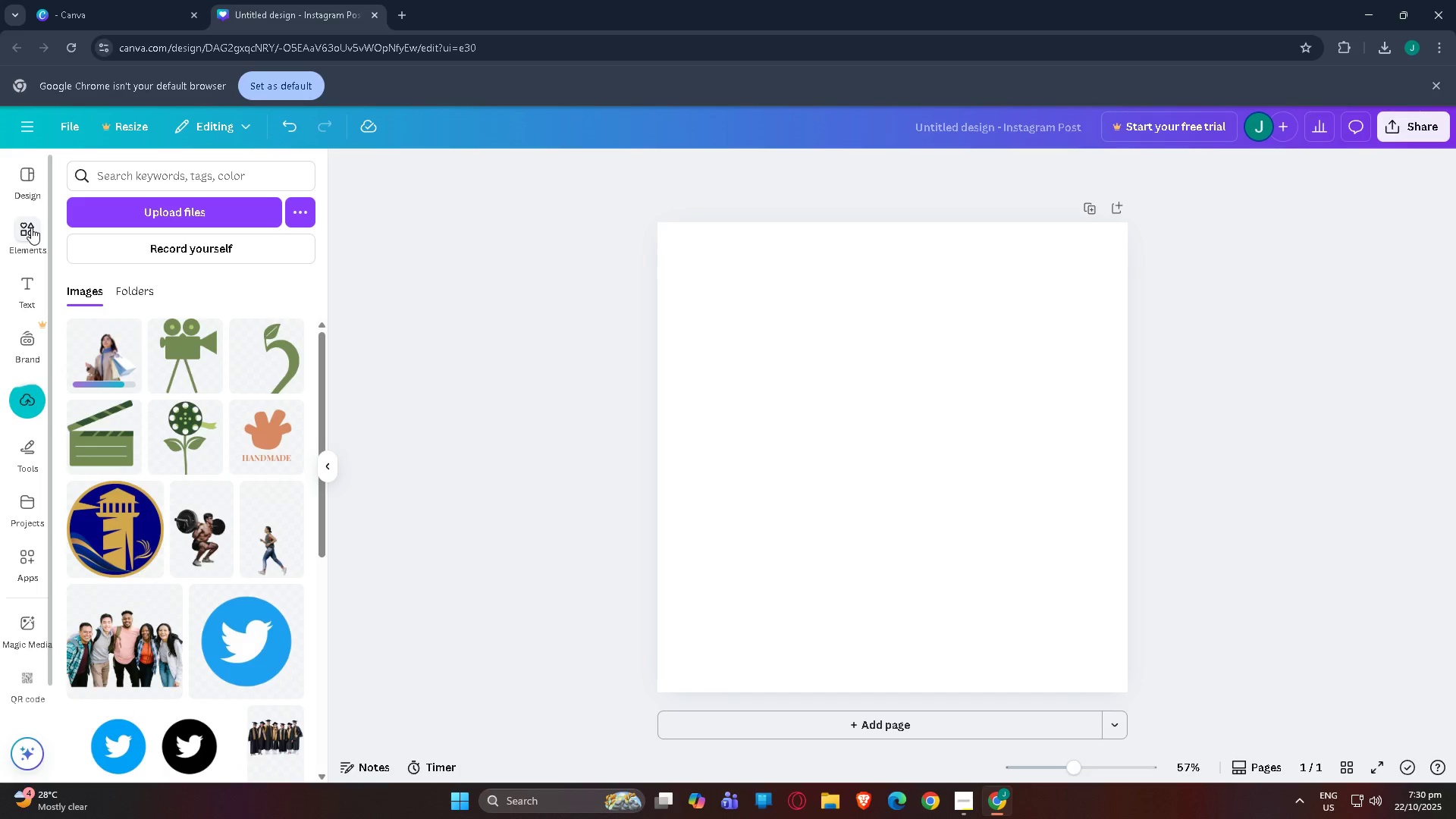 
wait(6.32)
 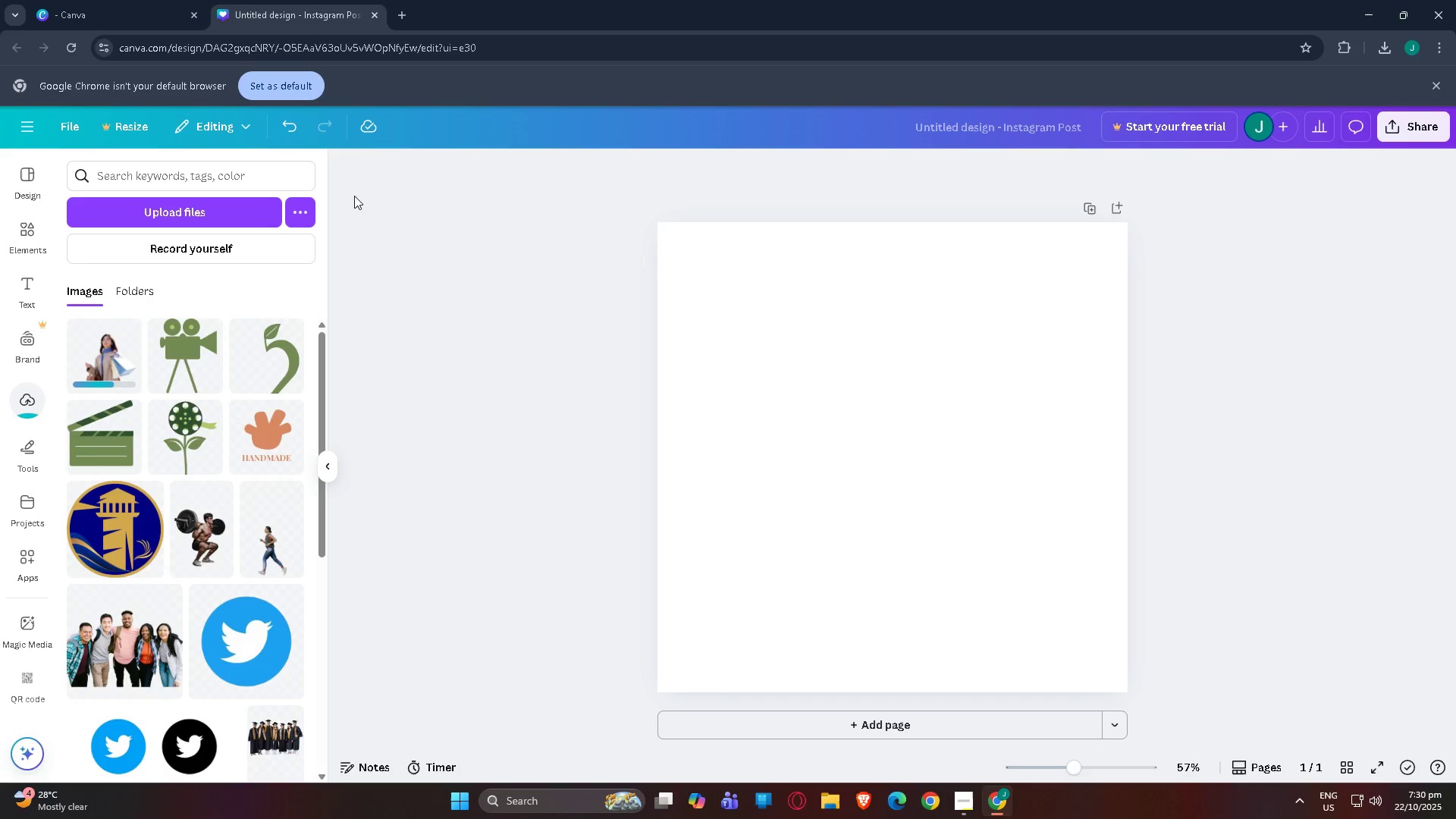 
left_click([31, 228])
 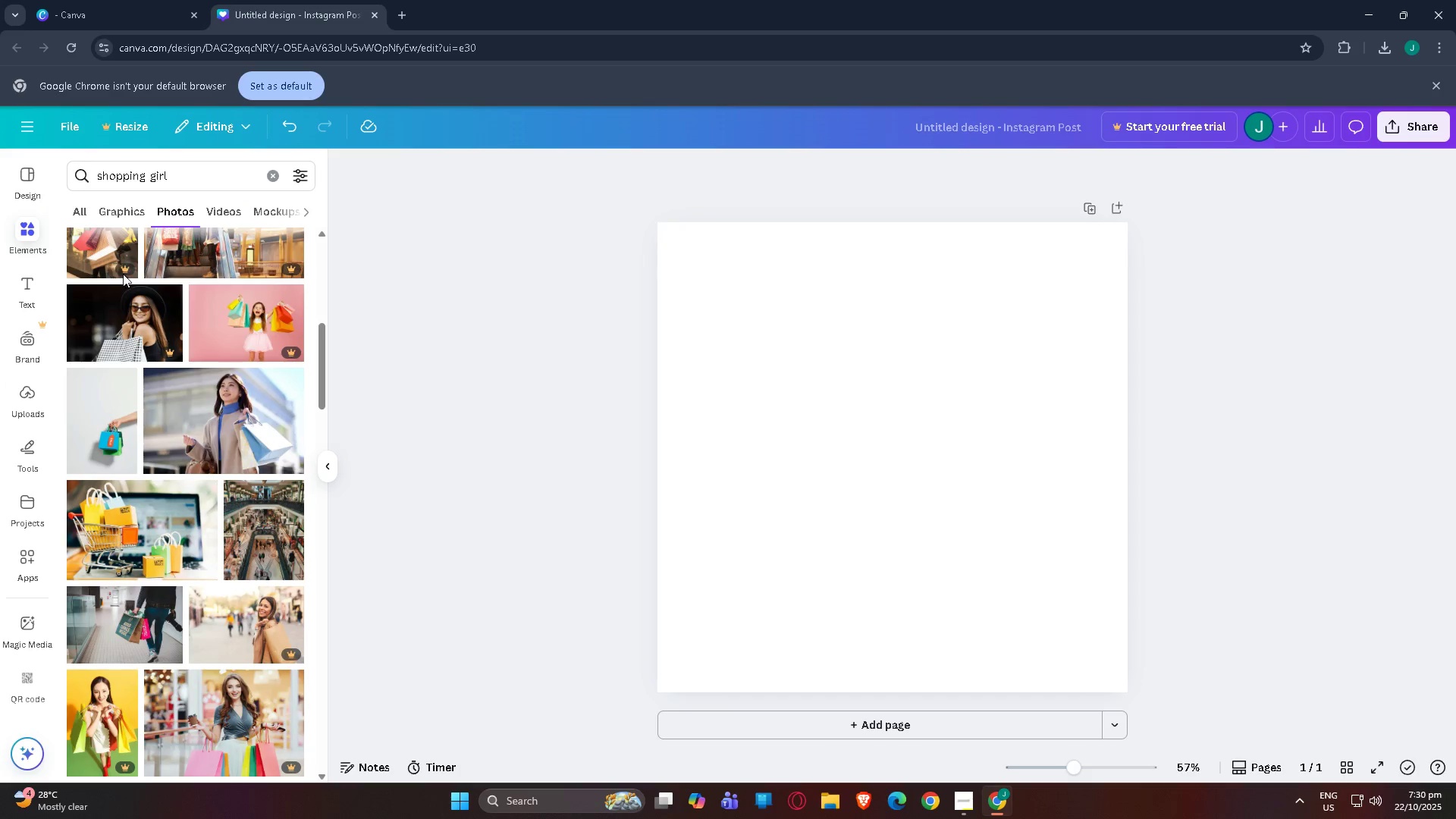 
scroll: coordinate [288, 429], scroll_direction: up, amount: 10.0
 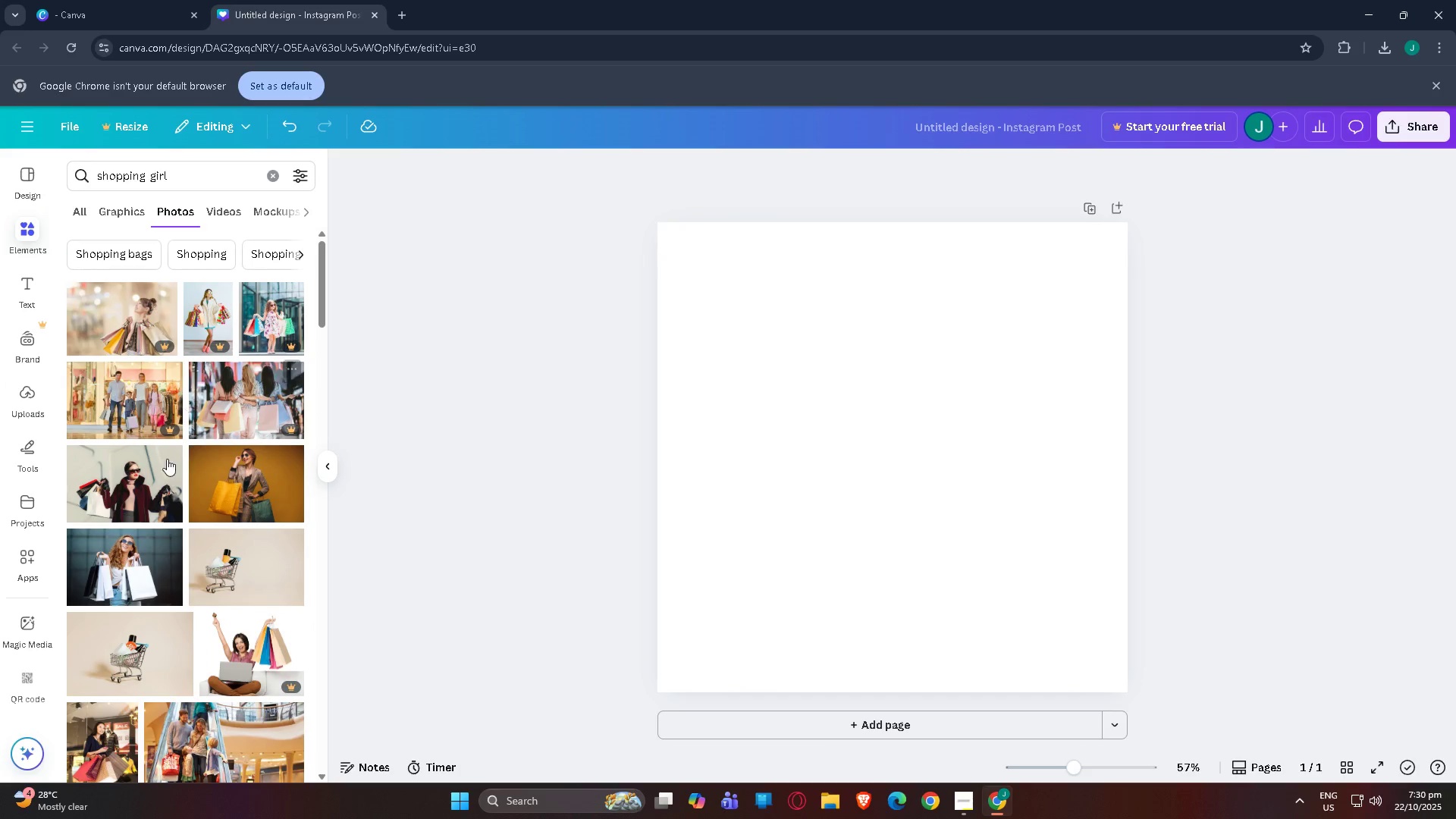 
scroll: coordinate [133, 571], scroll_direction: down, amount: 3.0
 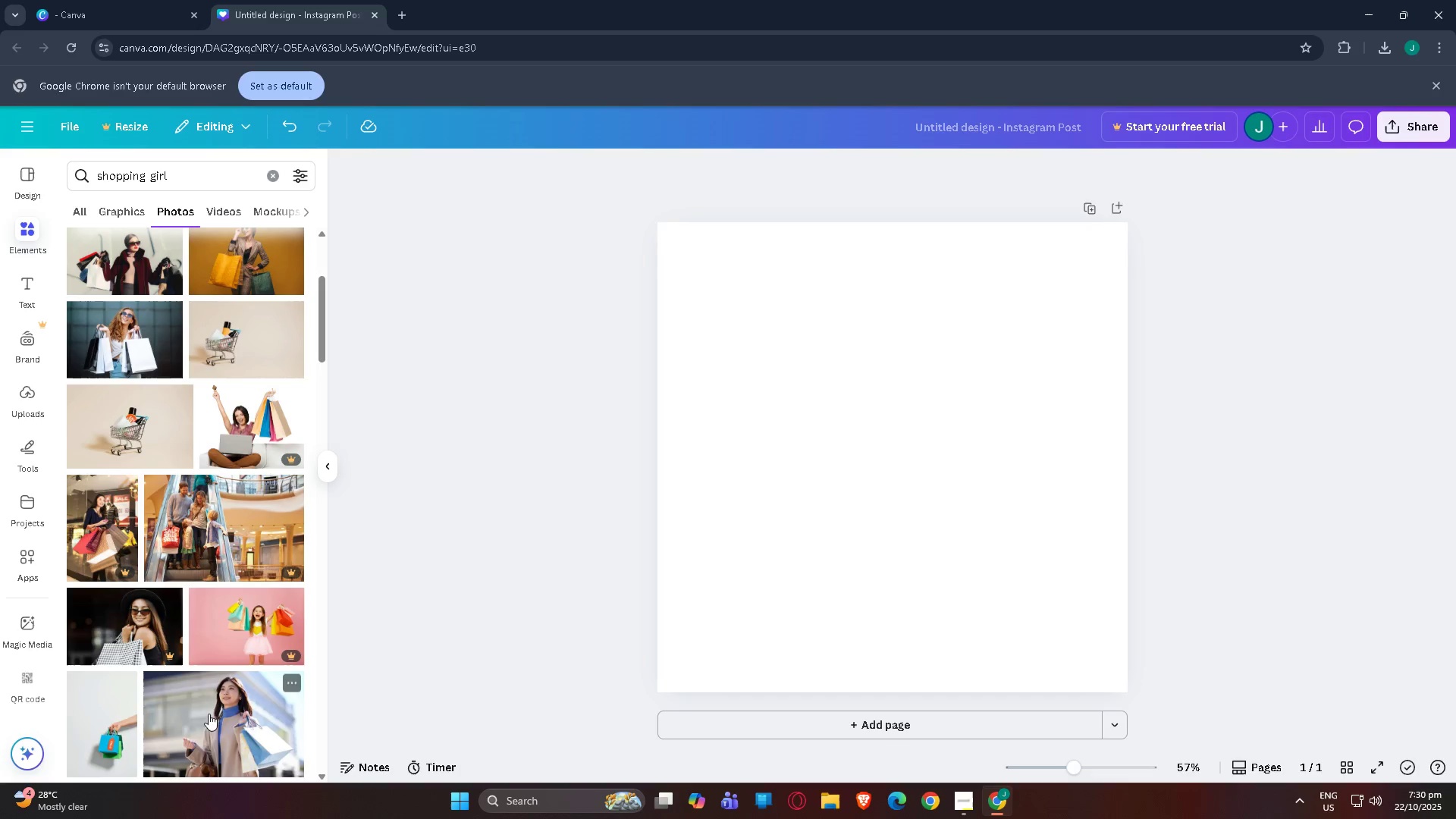 
left_click([212, 723])
 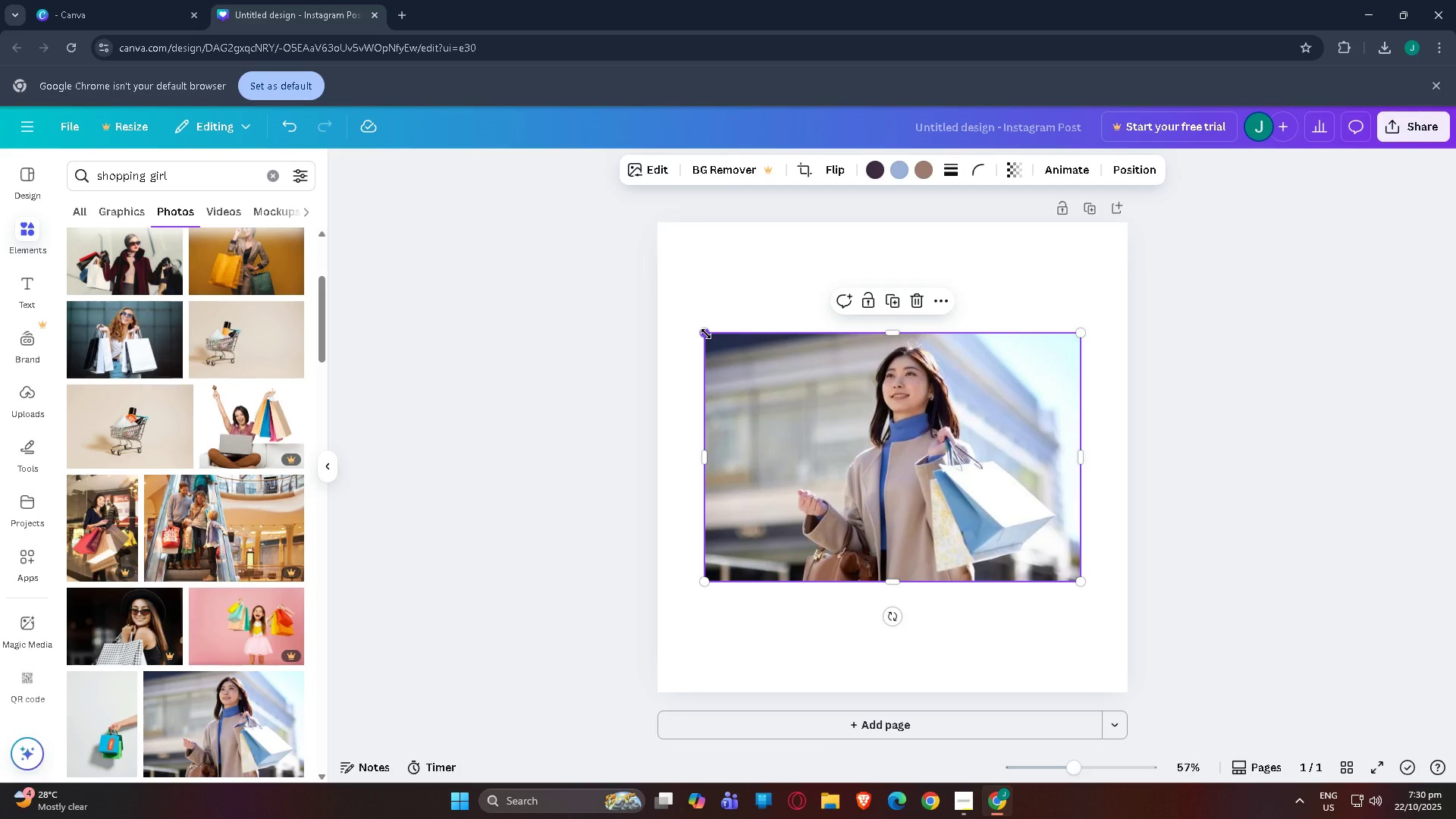 
left_click_drag(start_coordinate=[856, 439], to_coordinate=[901, 404])
 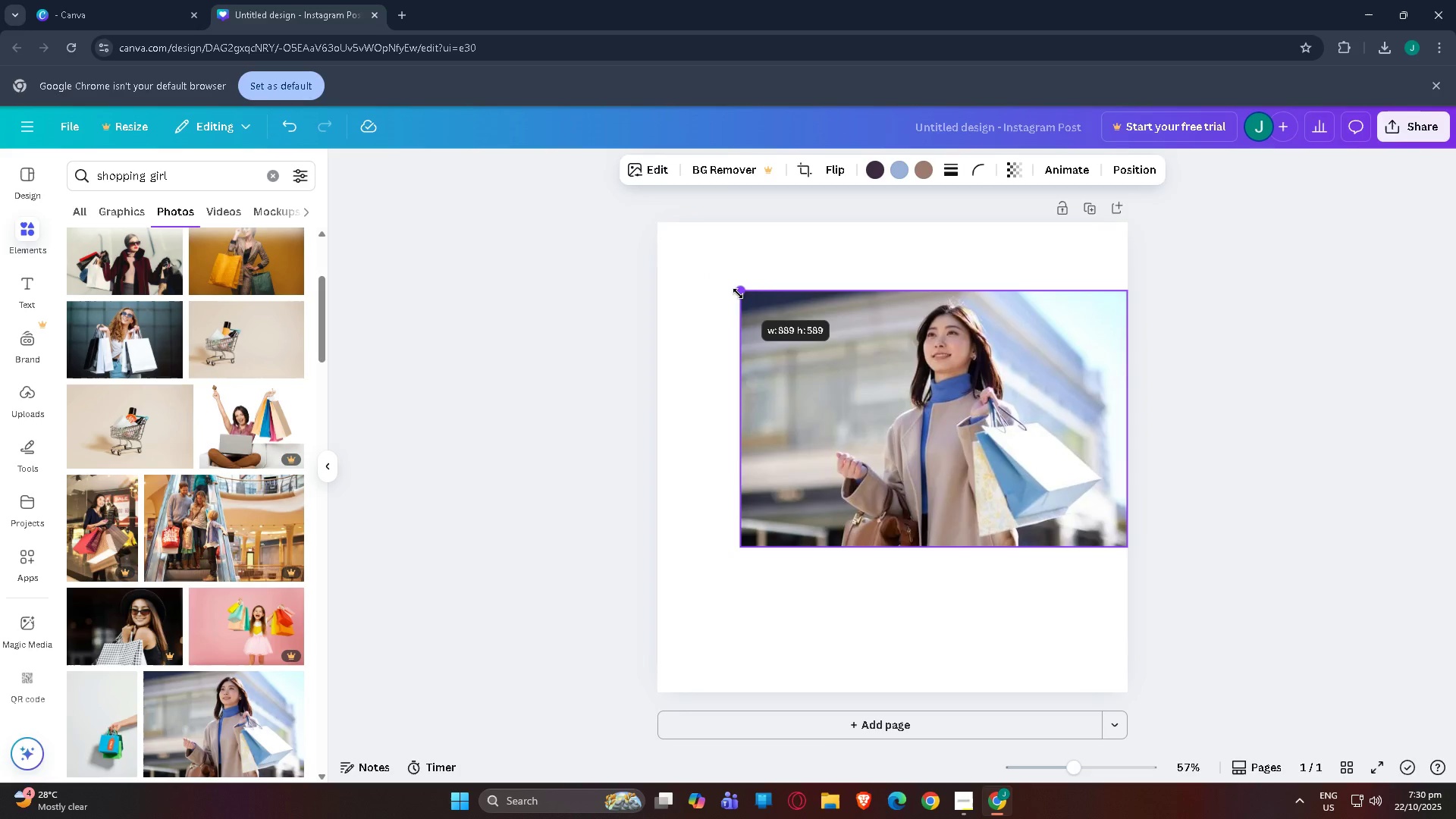 
left_click([750, 297])
 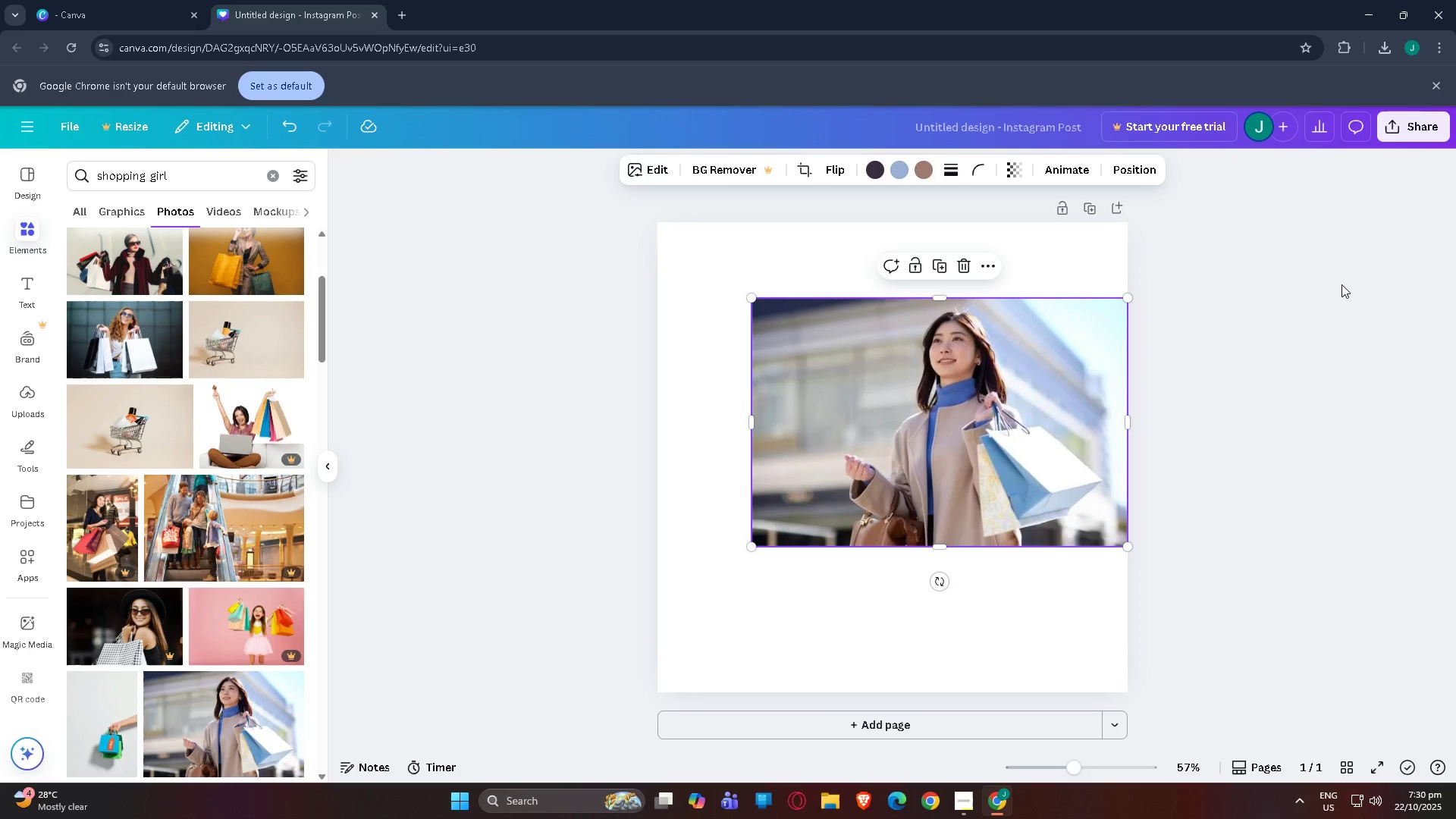 
left_click([1341, 284])
 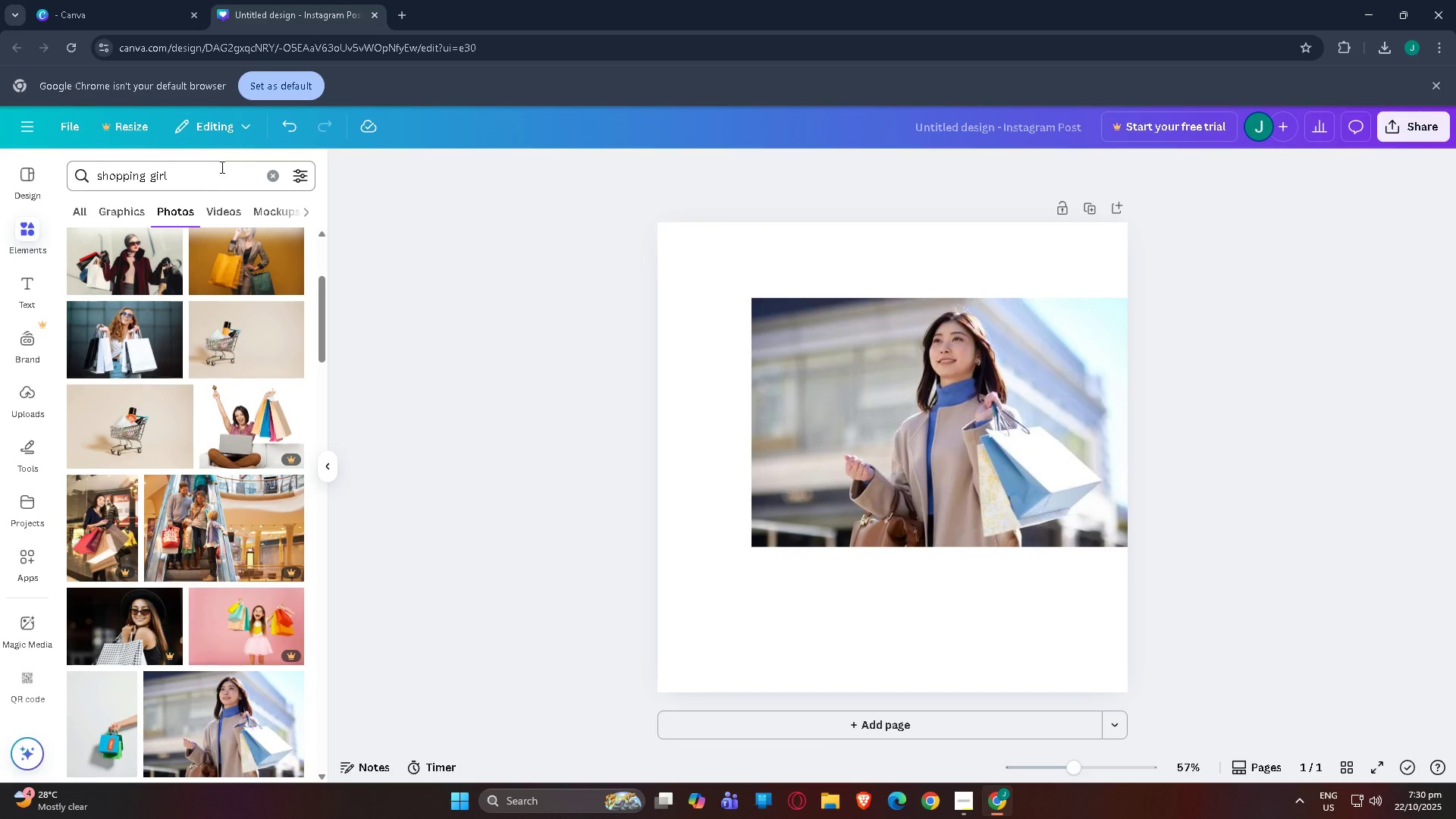 
left_click_drag(start_coordinate=[202, 162], to_coordinate=[0, 158])
 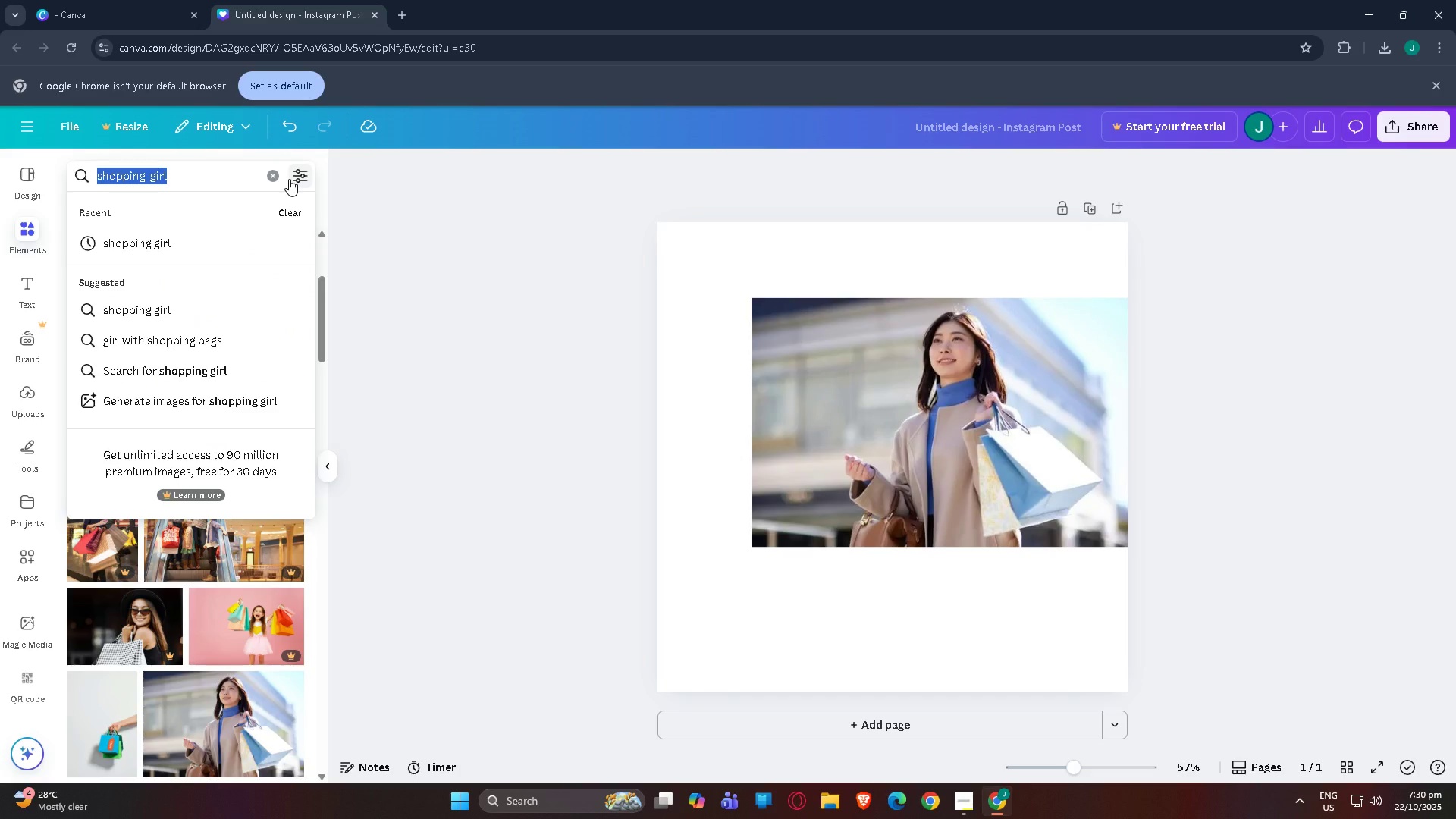 
mouse_move([265, 177])
 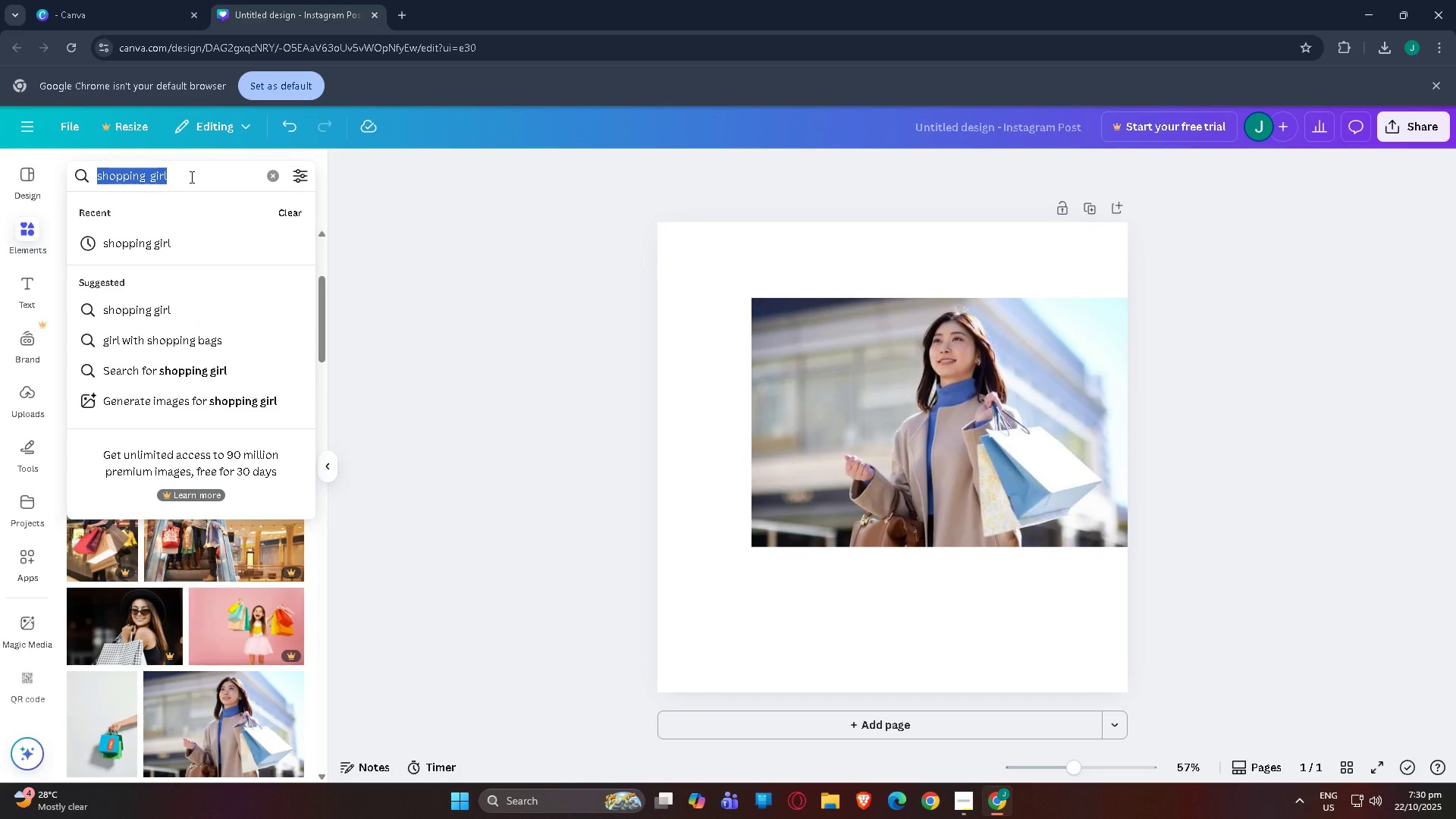 
key(Backspace)
key(Backspace)
key(Backspace)
key(Backspace)
type(shapes)
 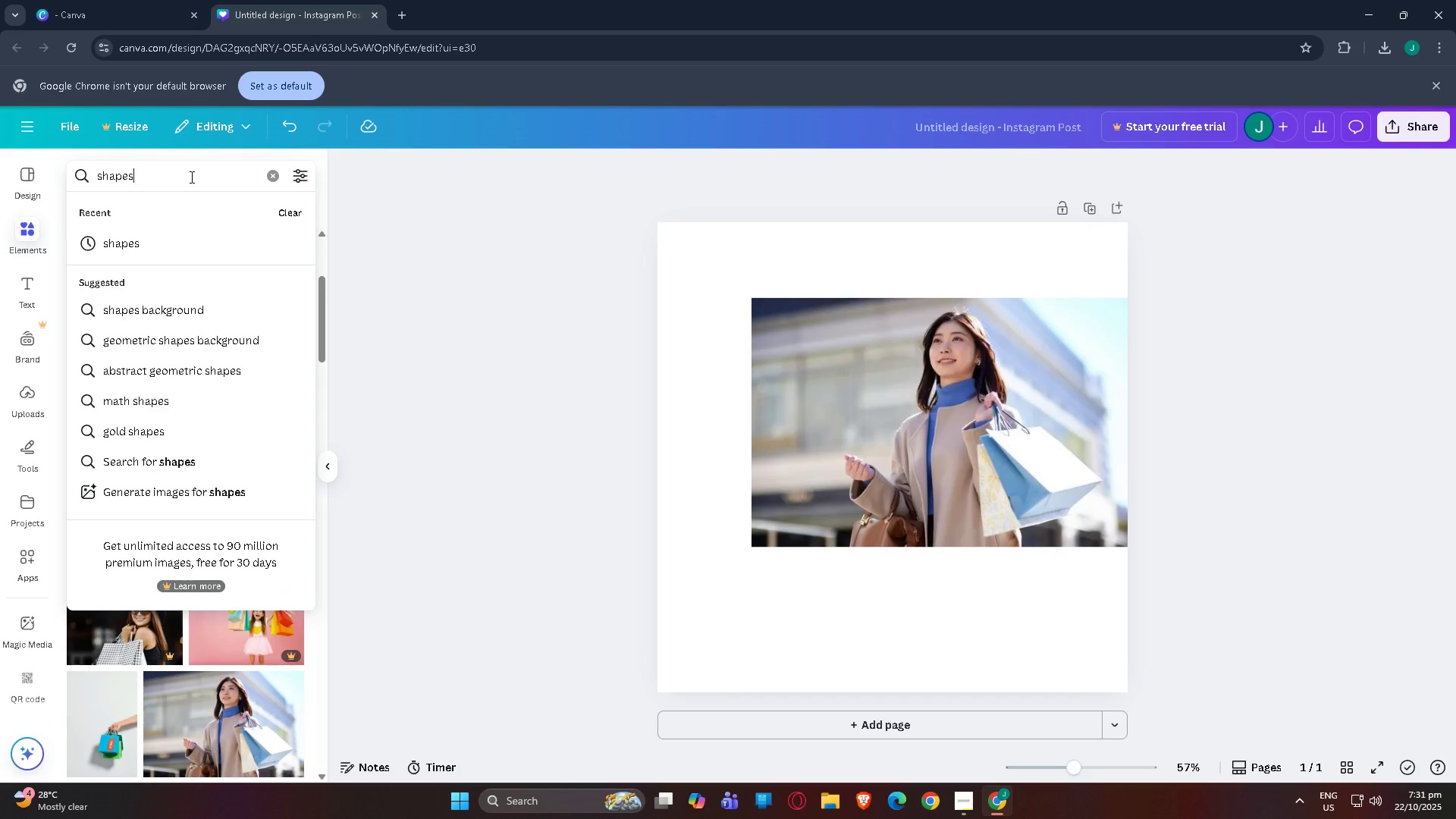 
key(Enter)
 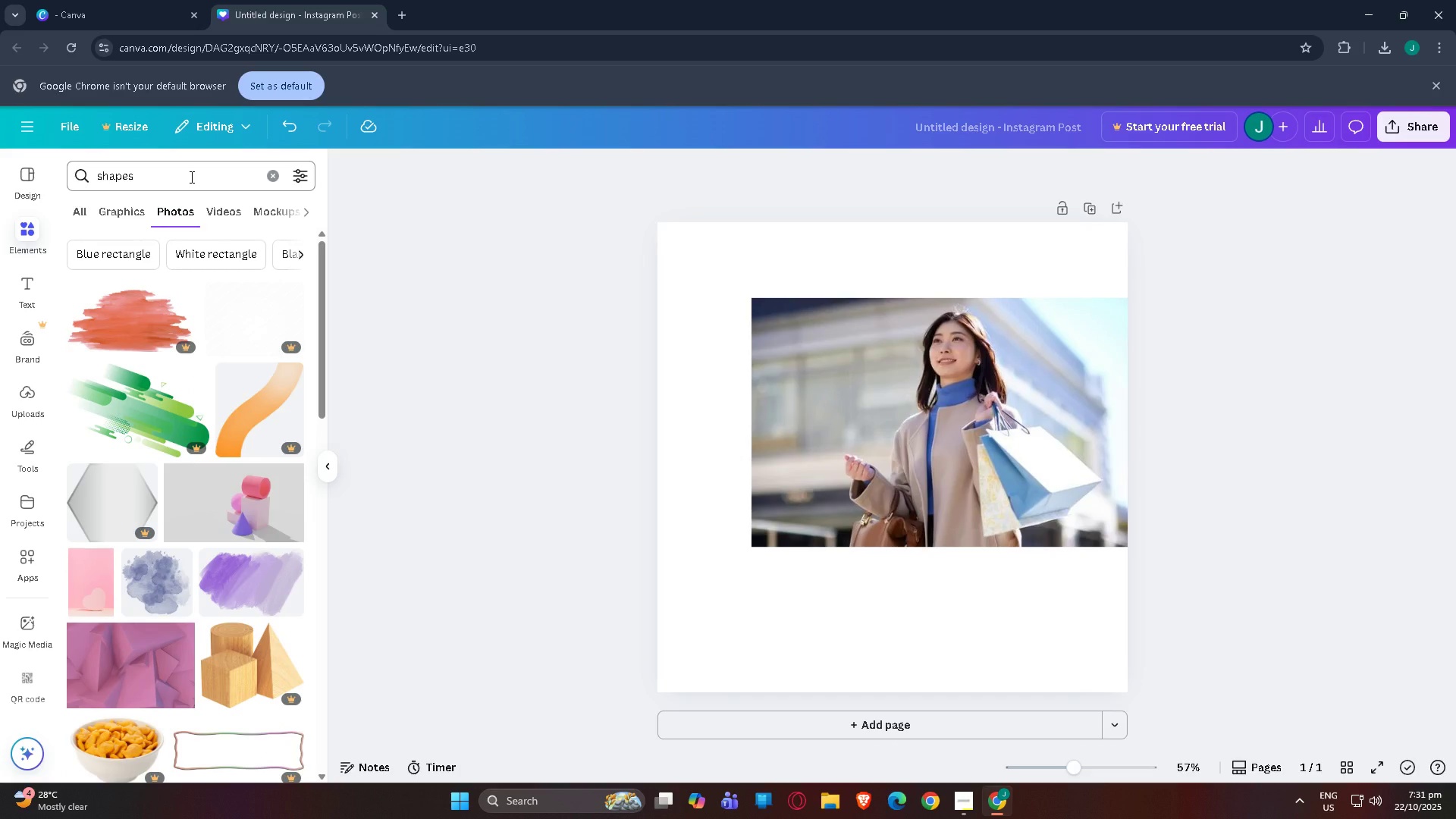 
wait(16.05)
 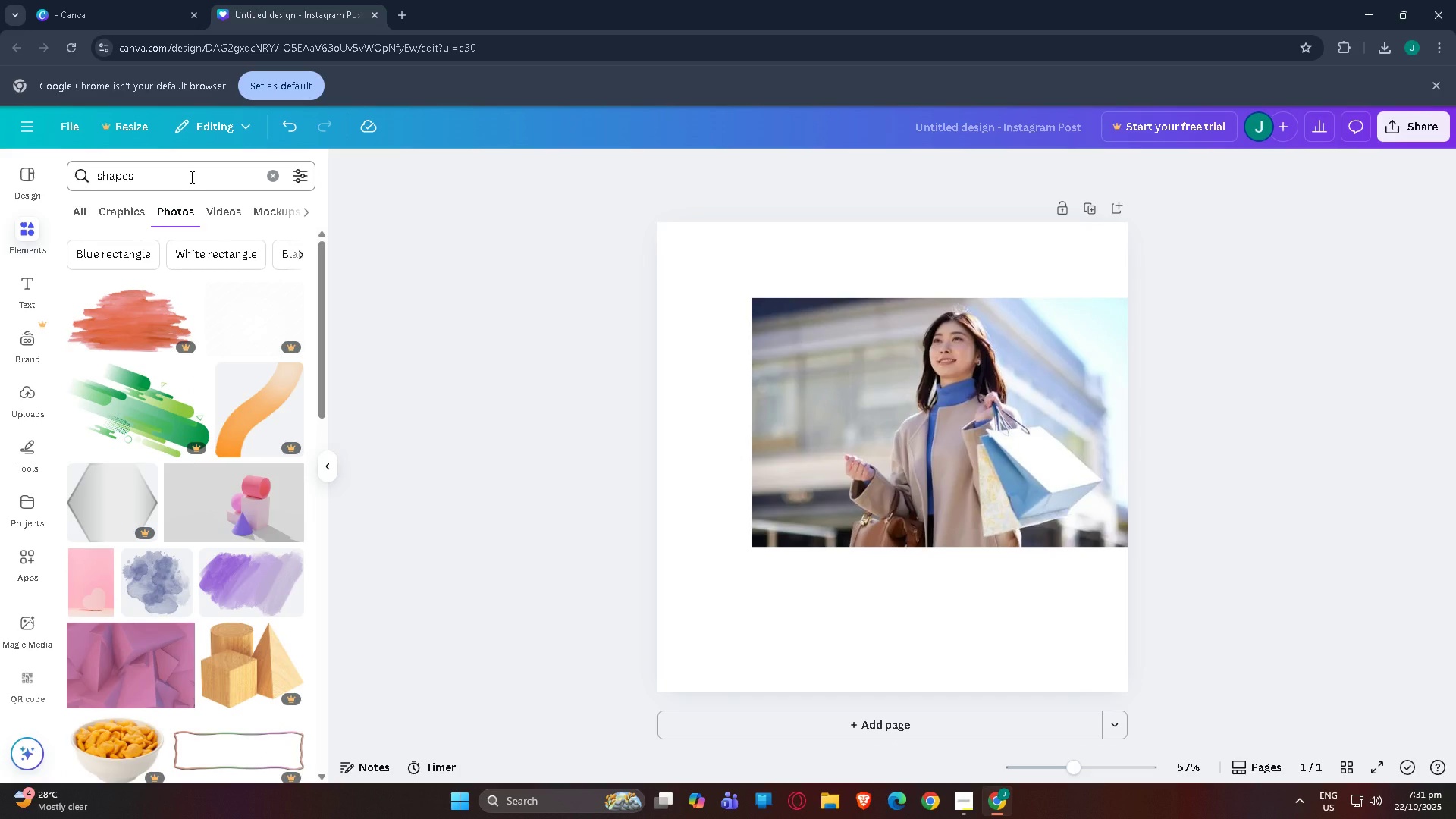 
left_click([77, 206])
 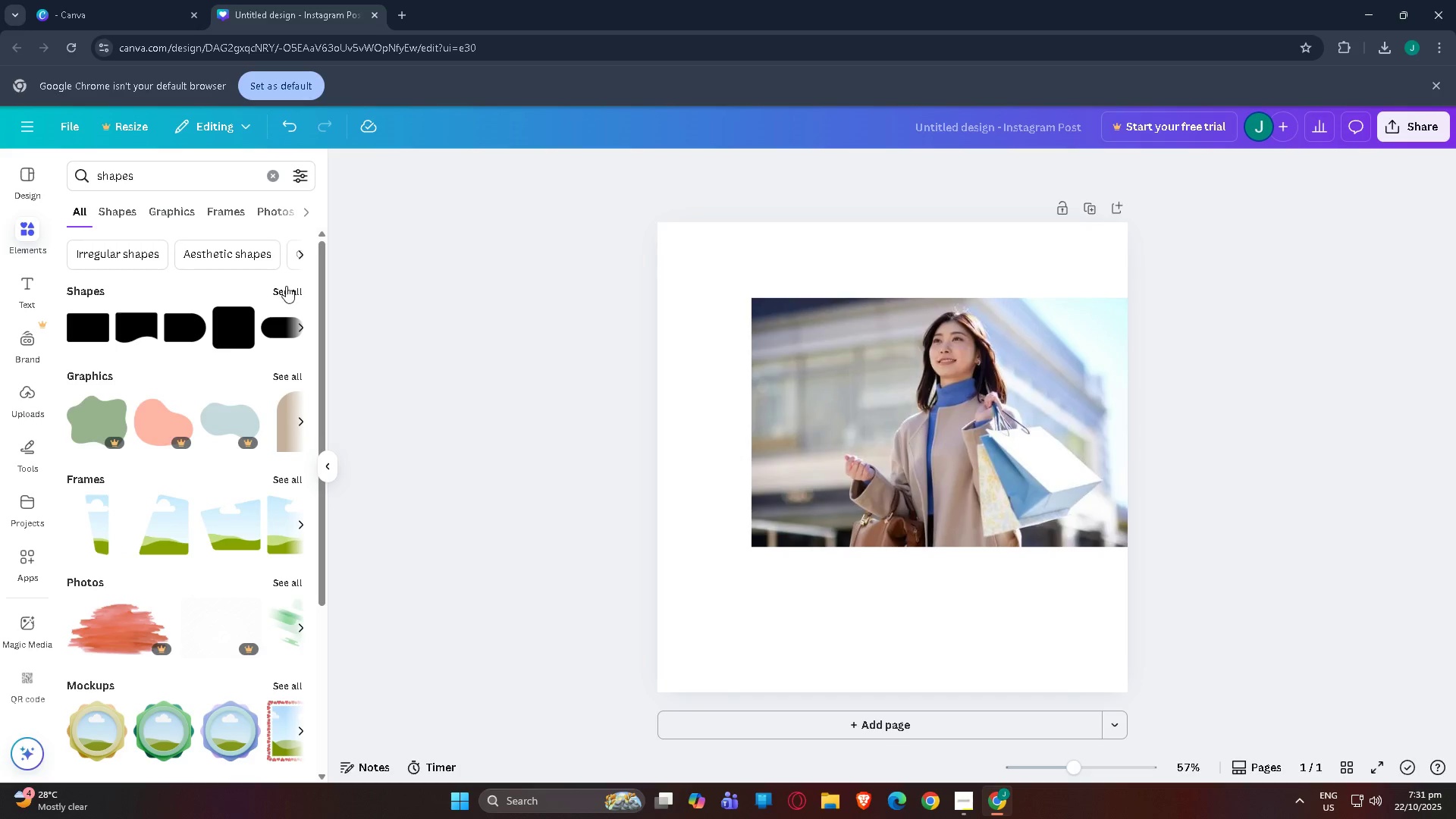 
left_click([290, 293])
 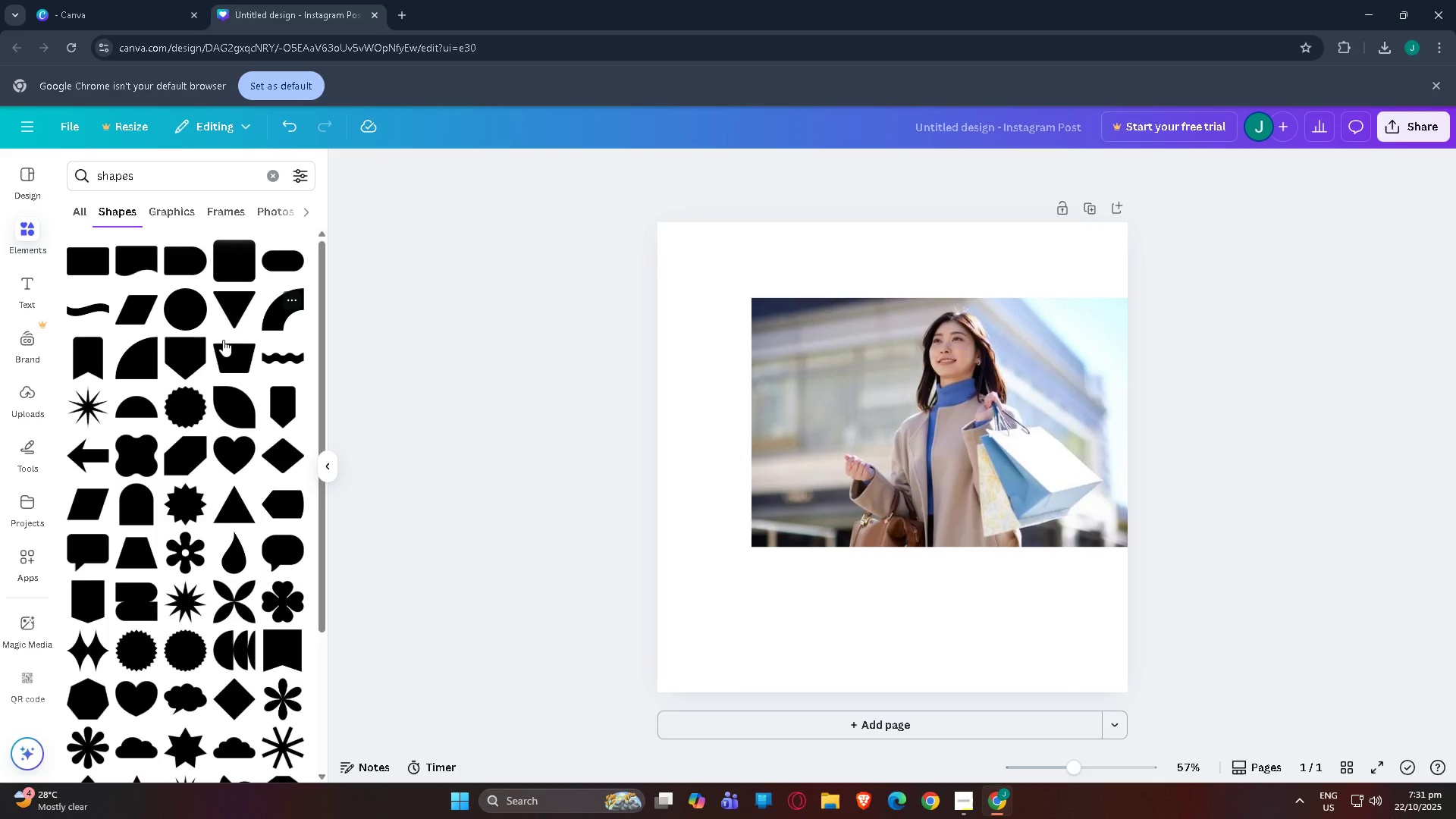 
scroll: coordinate [189, 441], scroll_direction: down, amount: 14.0
 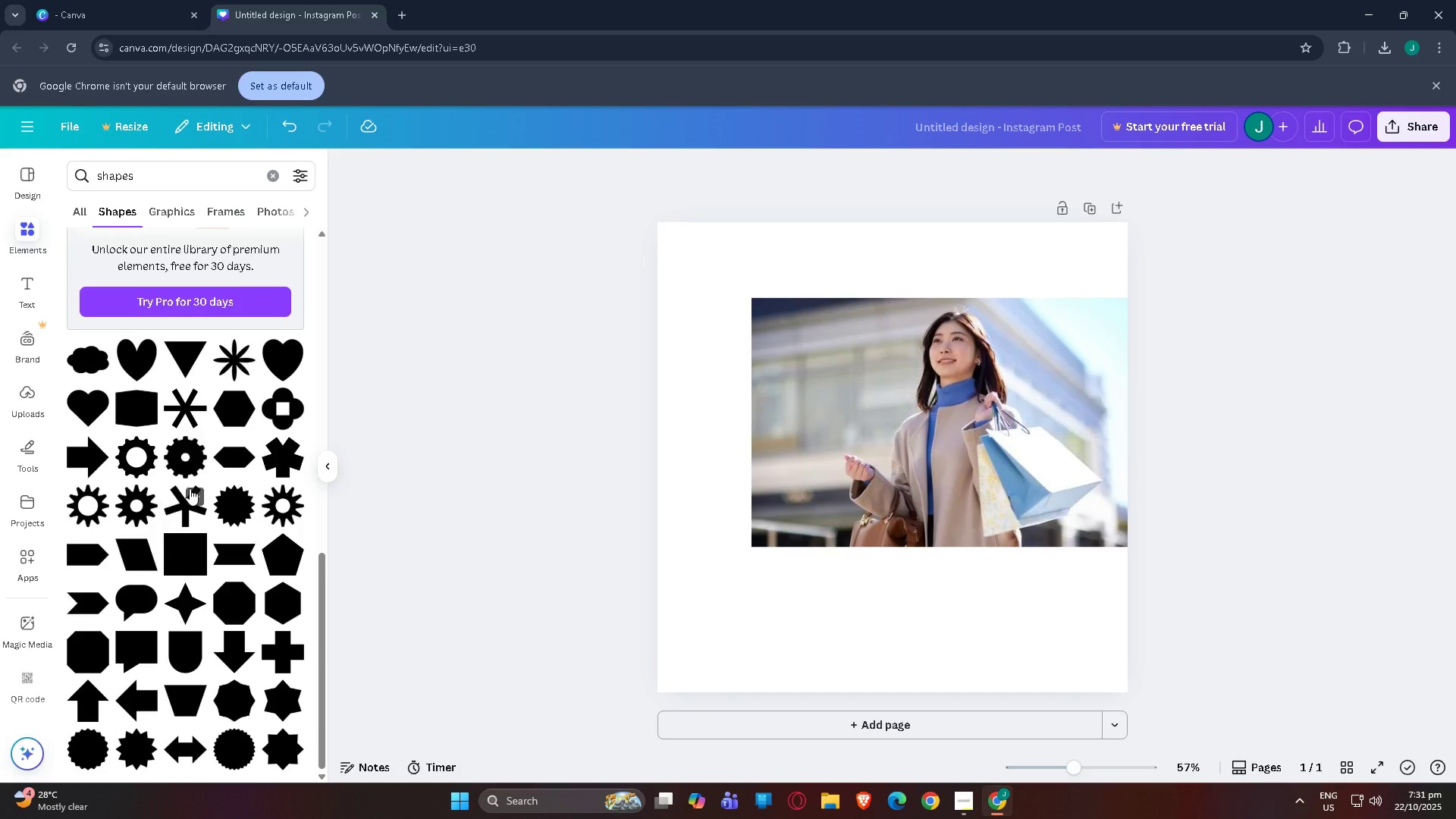 
scroll: coordinate [155, 459], scroll_direction: up, amount: 9.0
 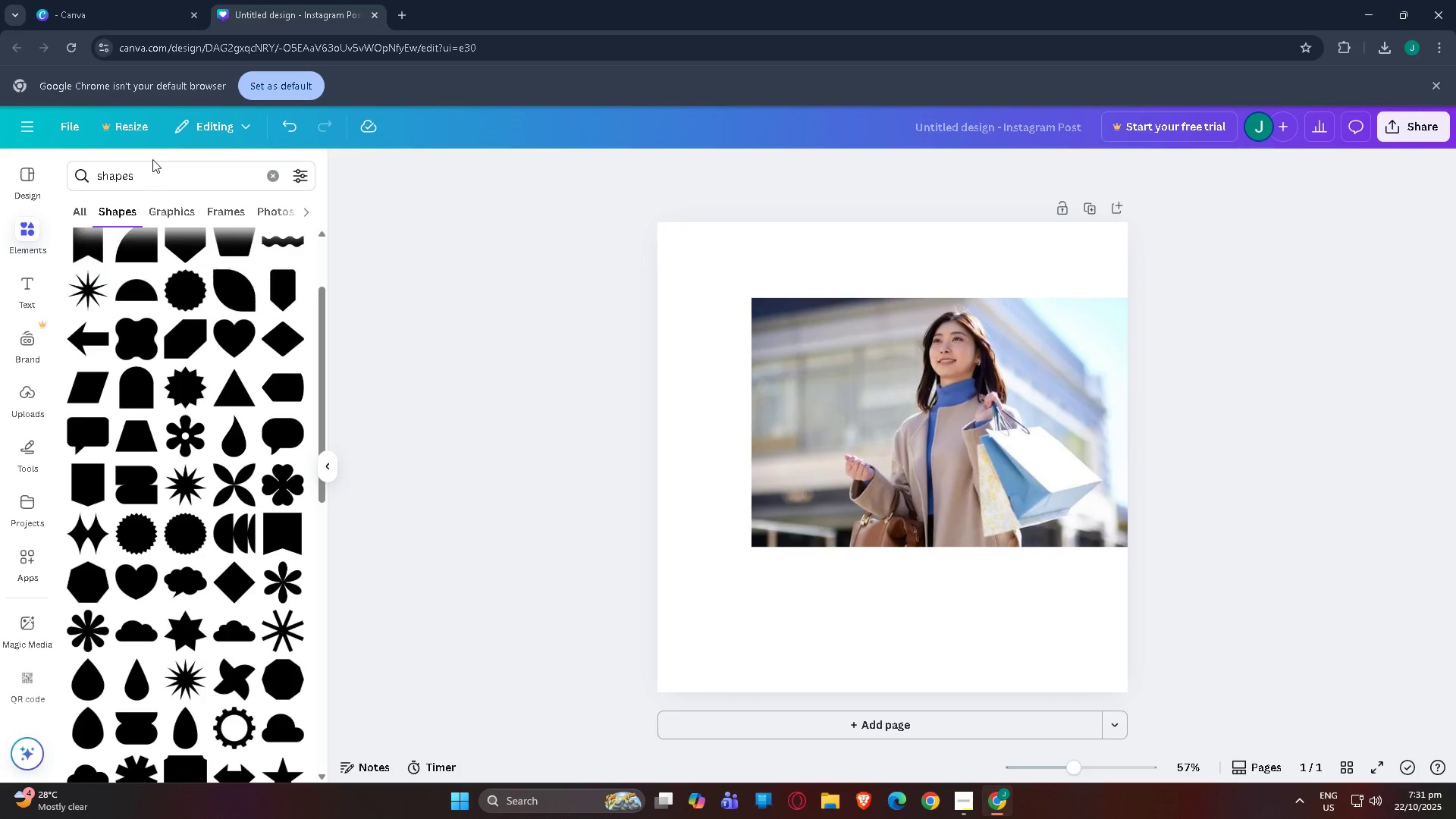 
left_click_drag(start_coordinate=[152, 159], to_coordinate=[145, 161])
 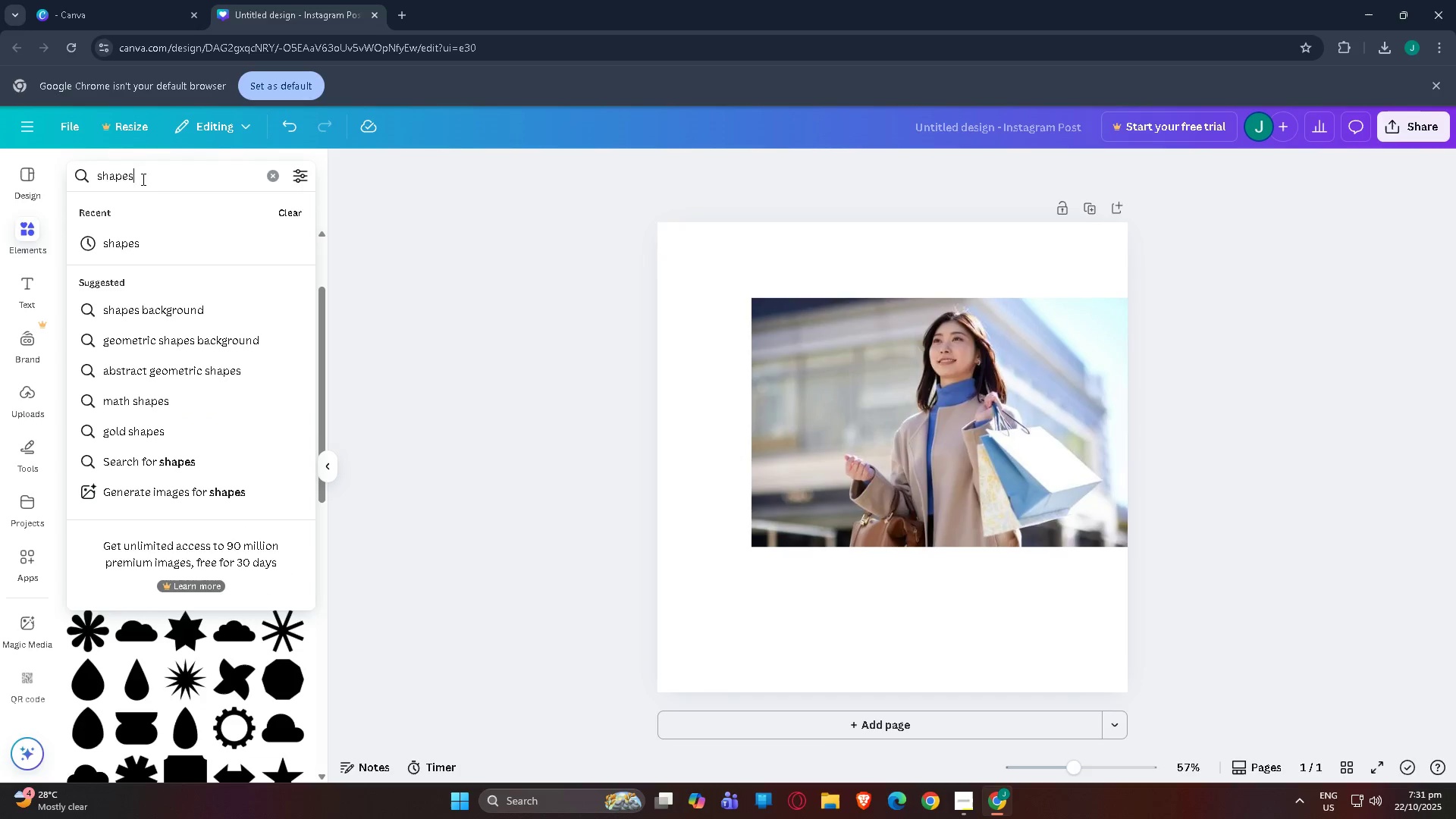 
left_click_drag(start_coordinate=[142, 179], to_coordinate=[0, 140])
 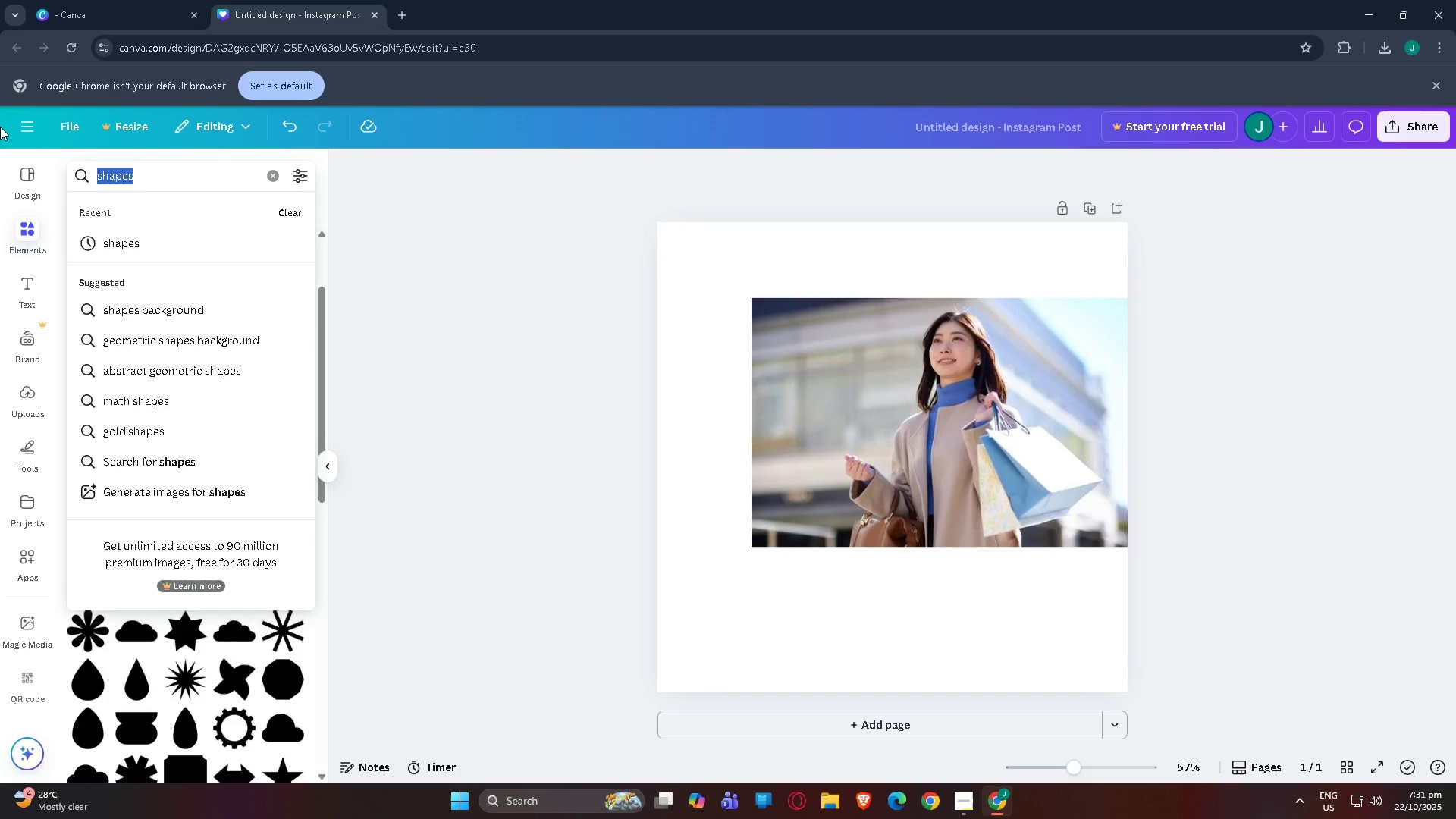 
key(Backspace)
key(Backspace)
key(Backspace)
key(Backspace)
type(frames)
 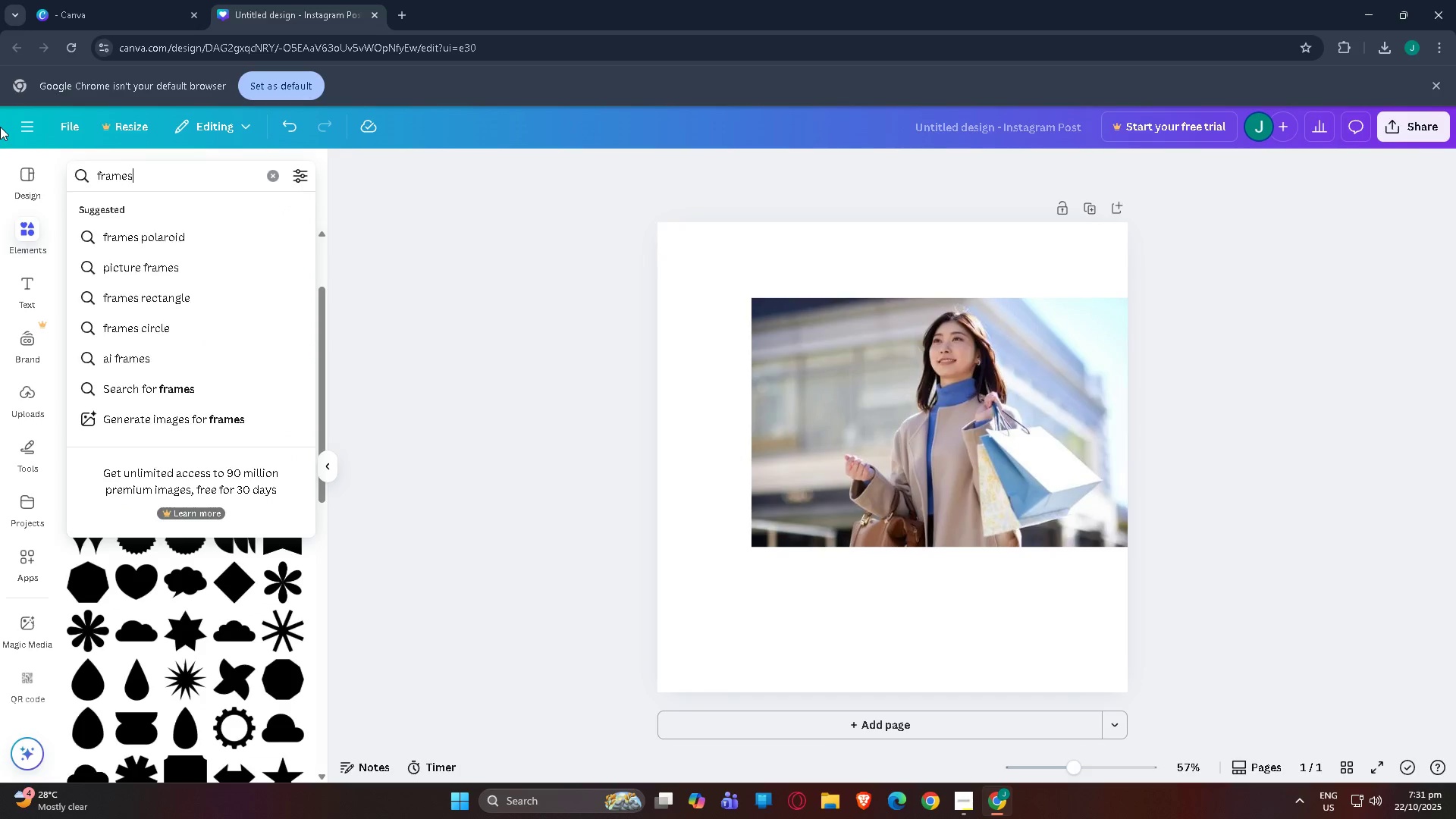 
key(Enter)
 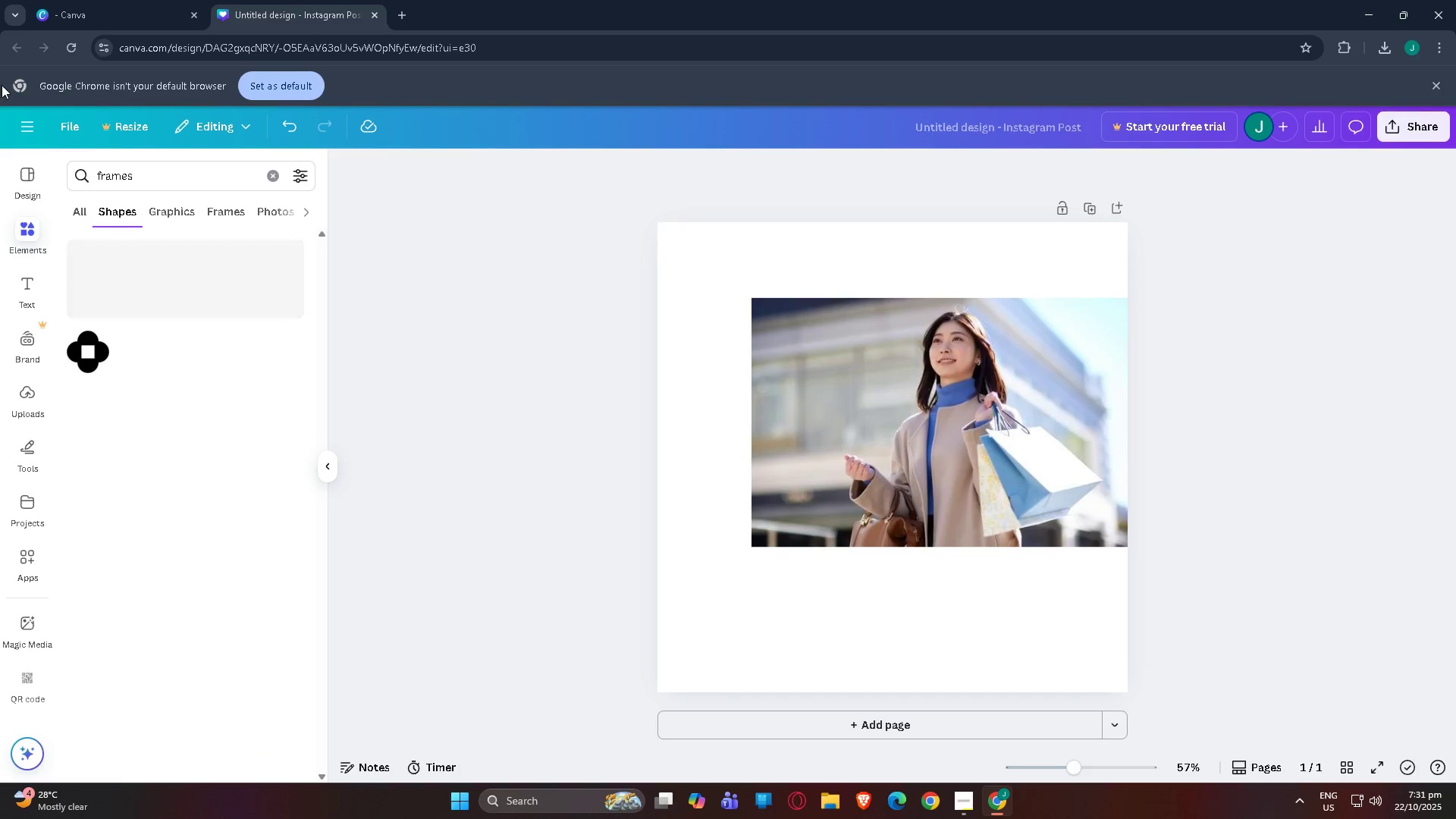 
left_click([83, 216])
 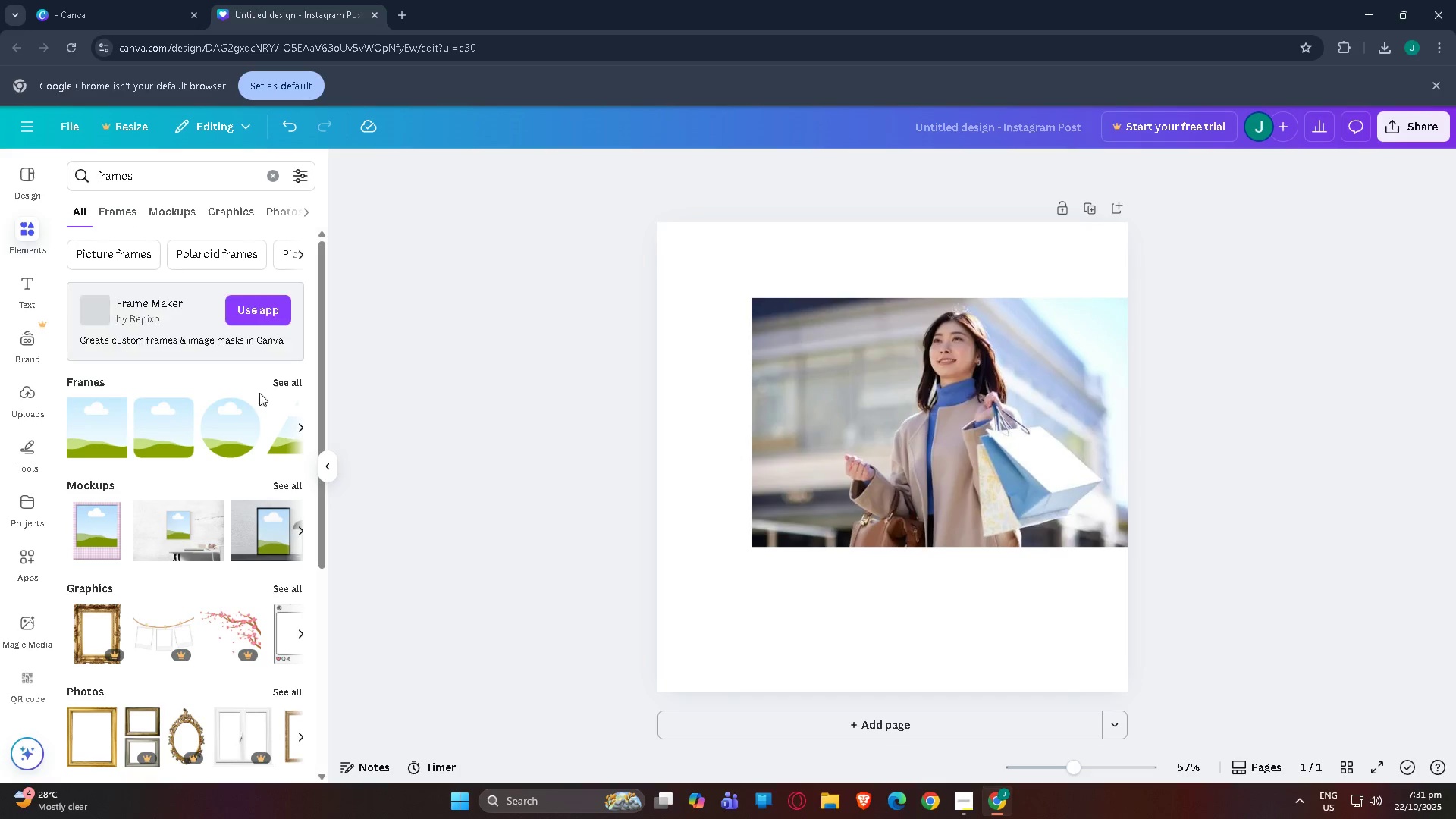 
left_click([276, 384])
 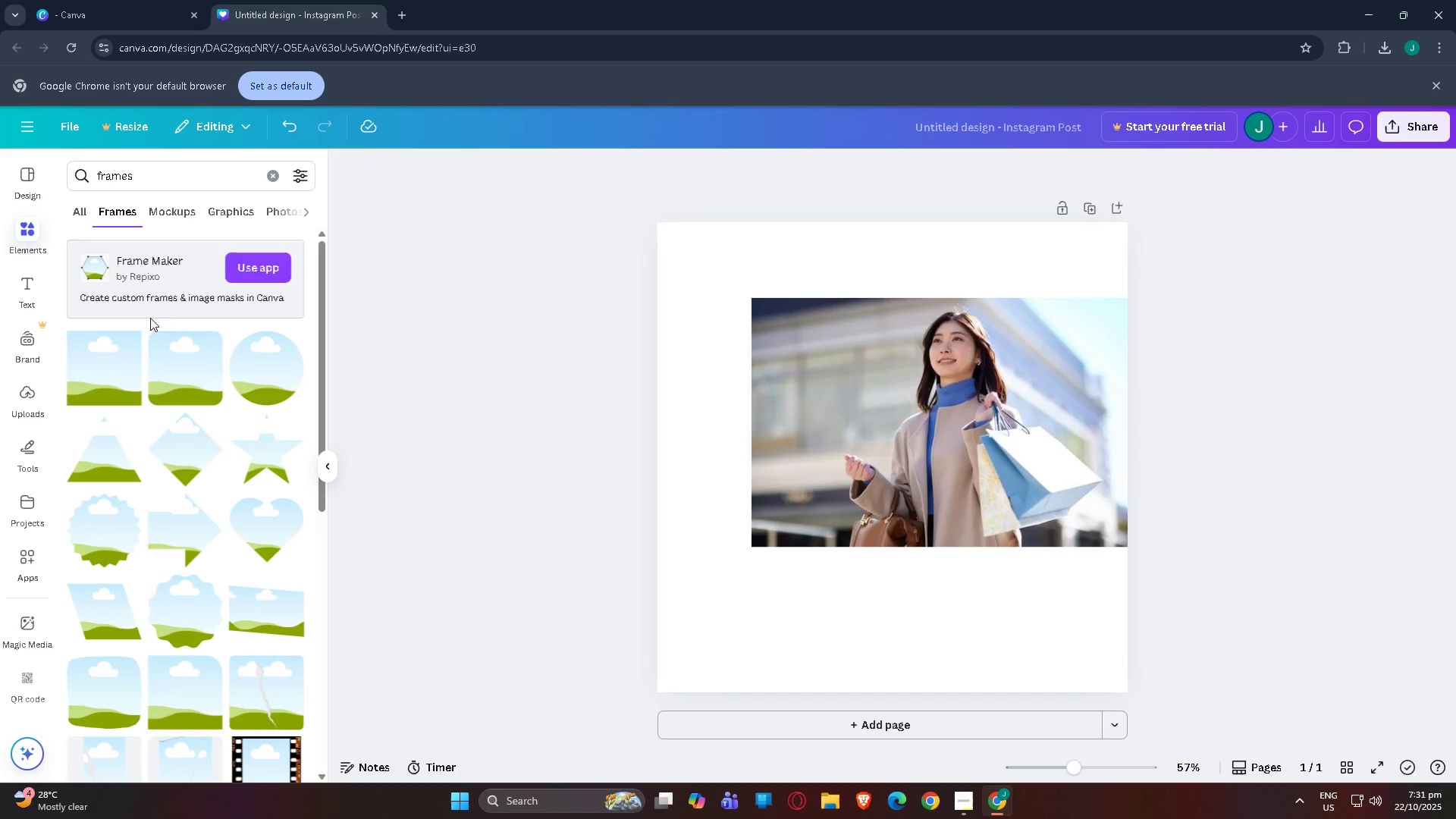 
scroll: coordinate [206, 410], scroll_direction: down, amount: 8.0
 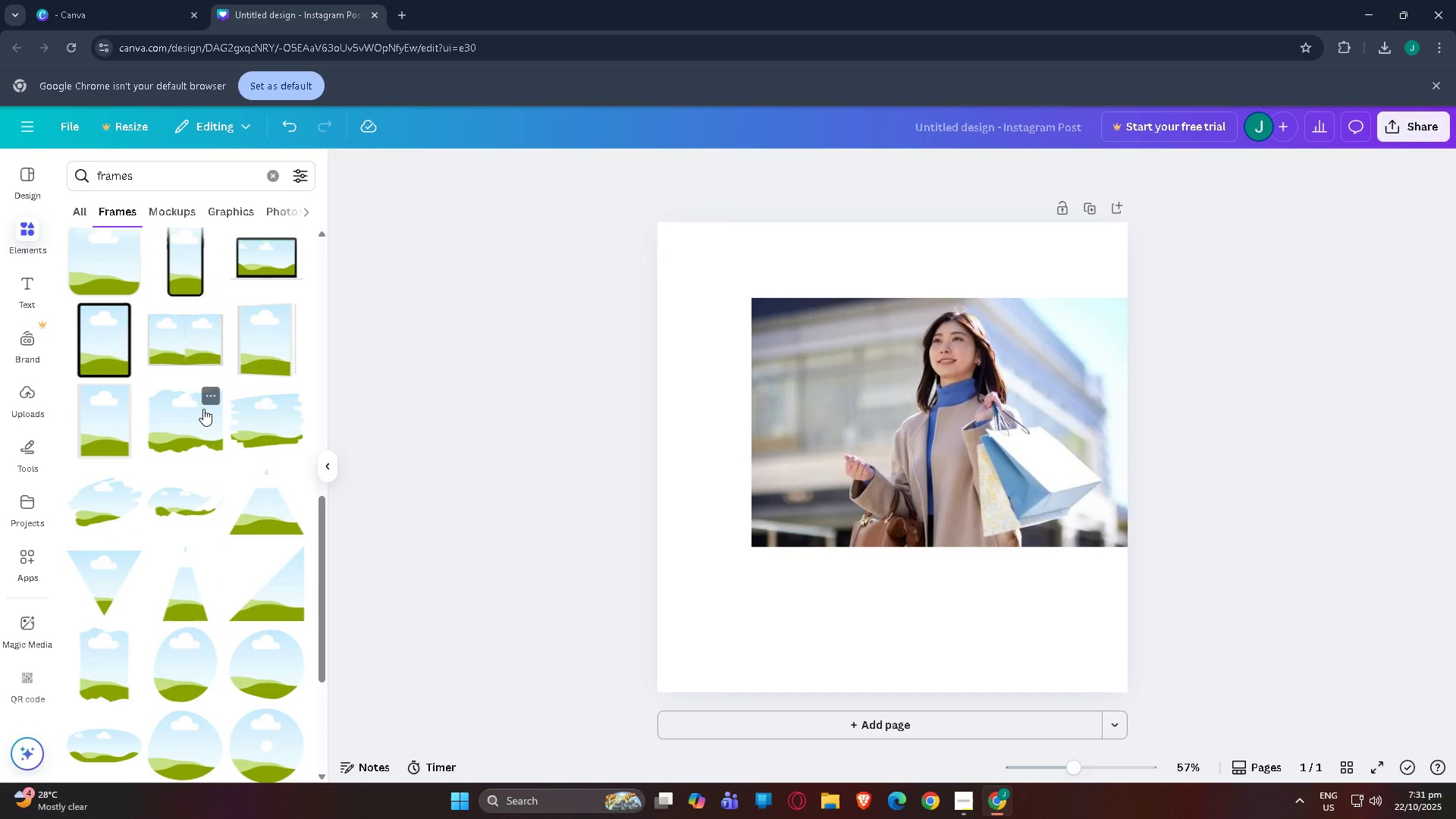 
scroll: coordinate [149, 573], scroll_direction: down, amount: 6.0
 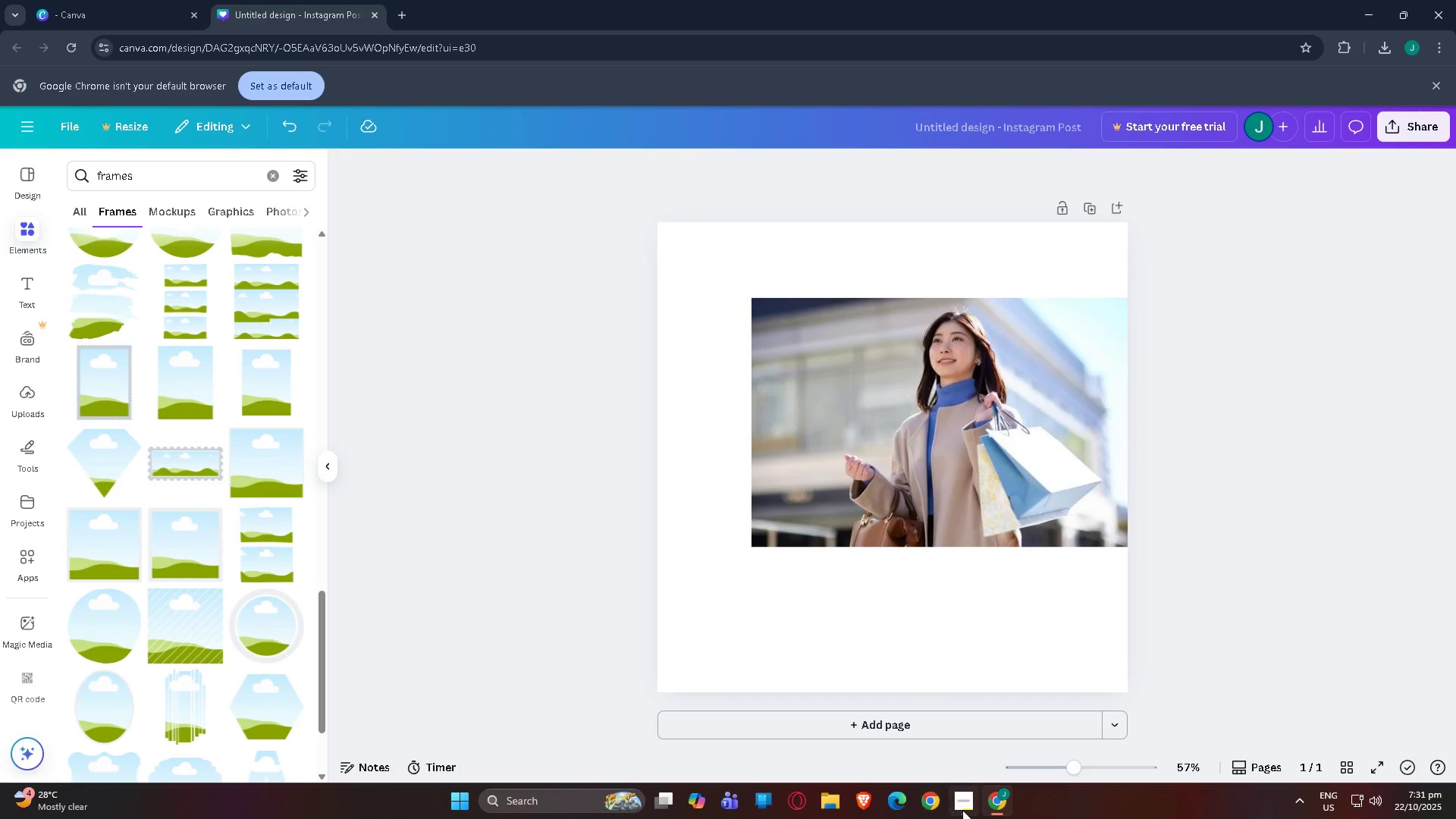 
left_click([966, 810])